 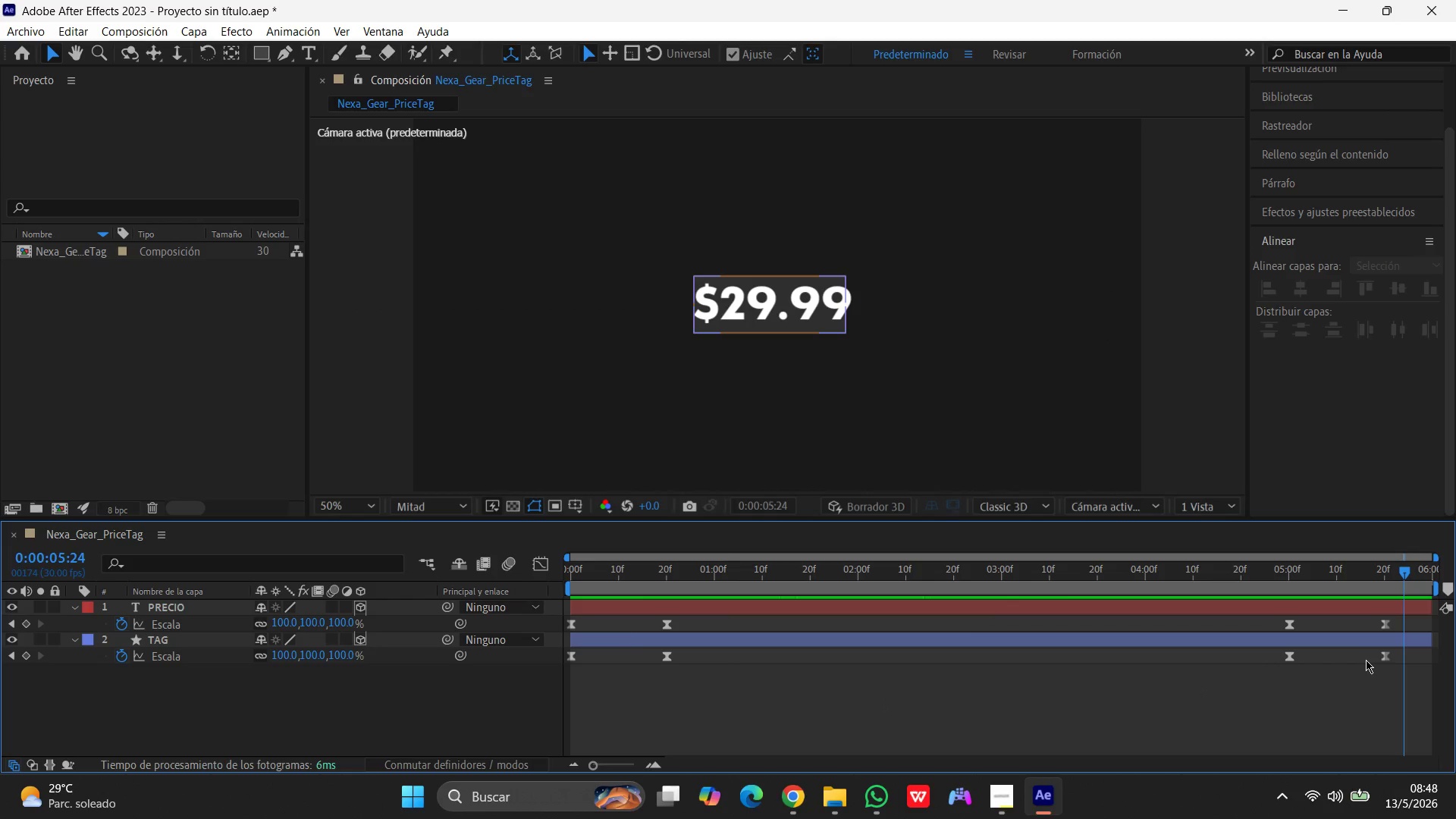 
left_click([315, 689])
 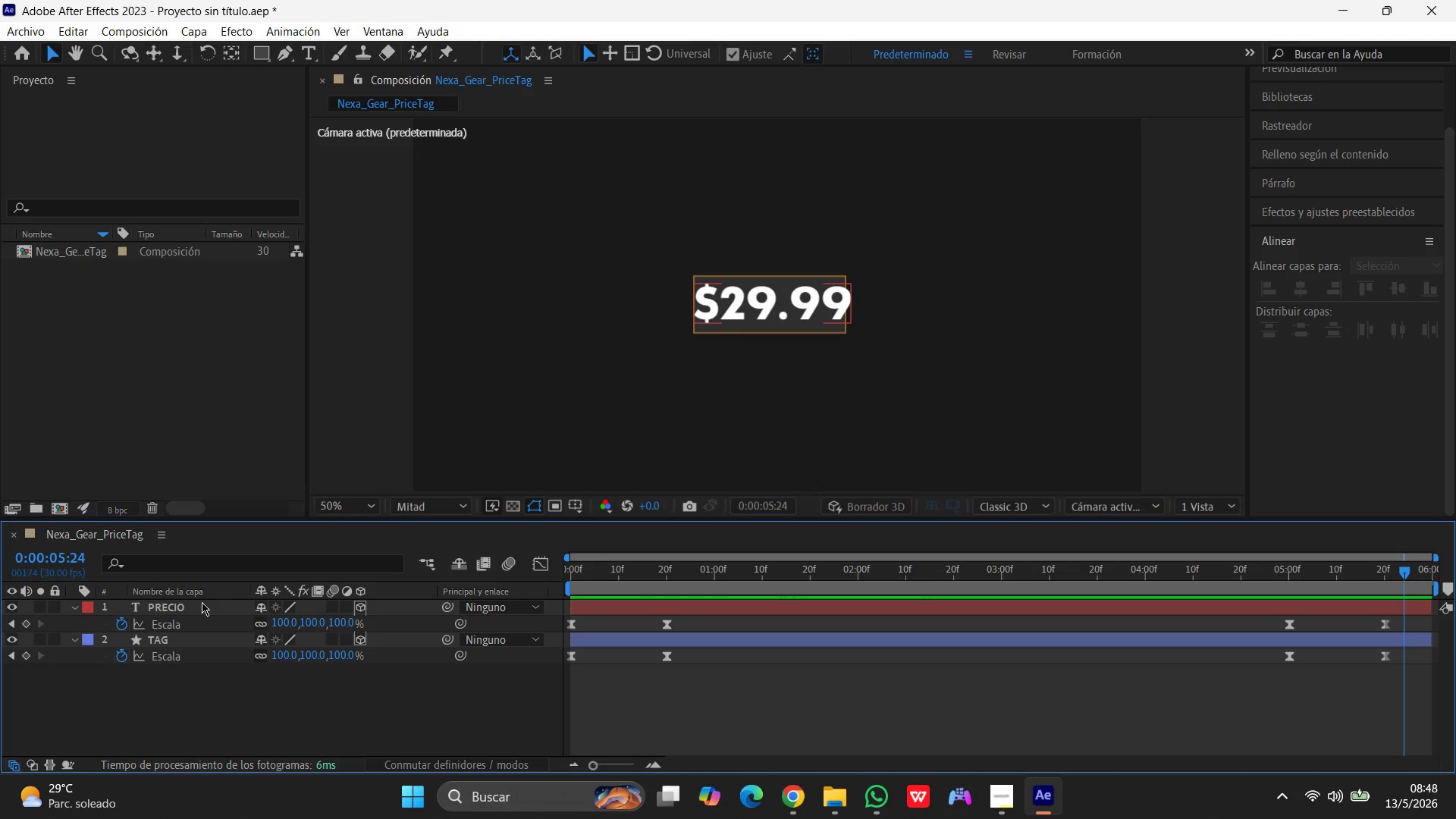 
left_click([201, 603])
 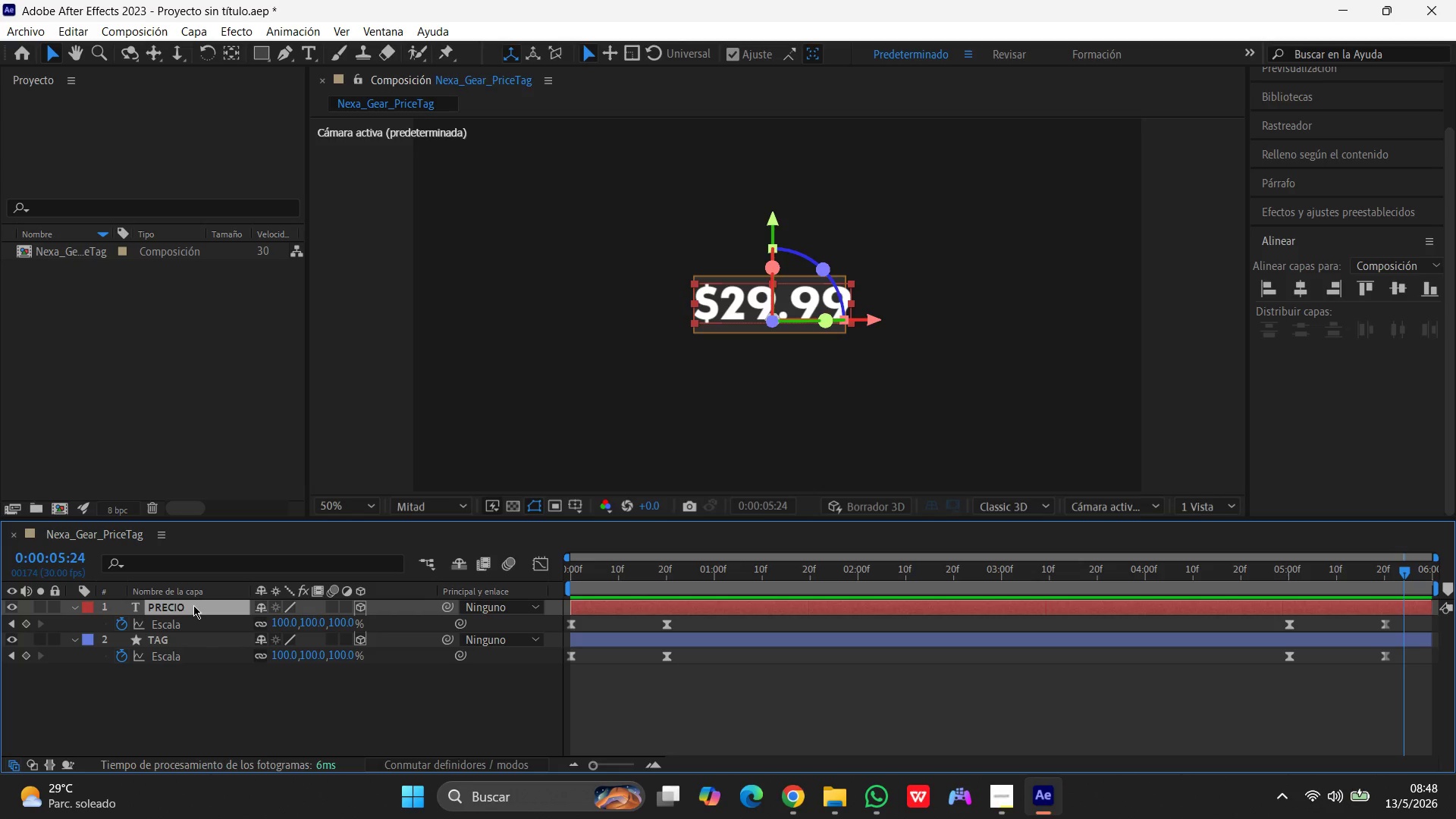 
key(T)
 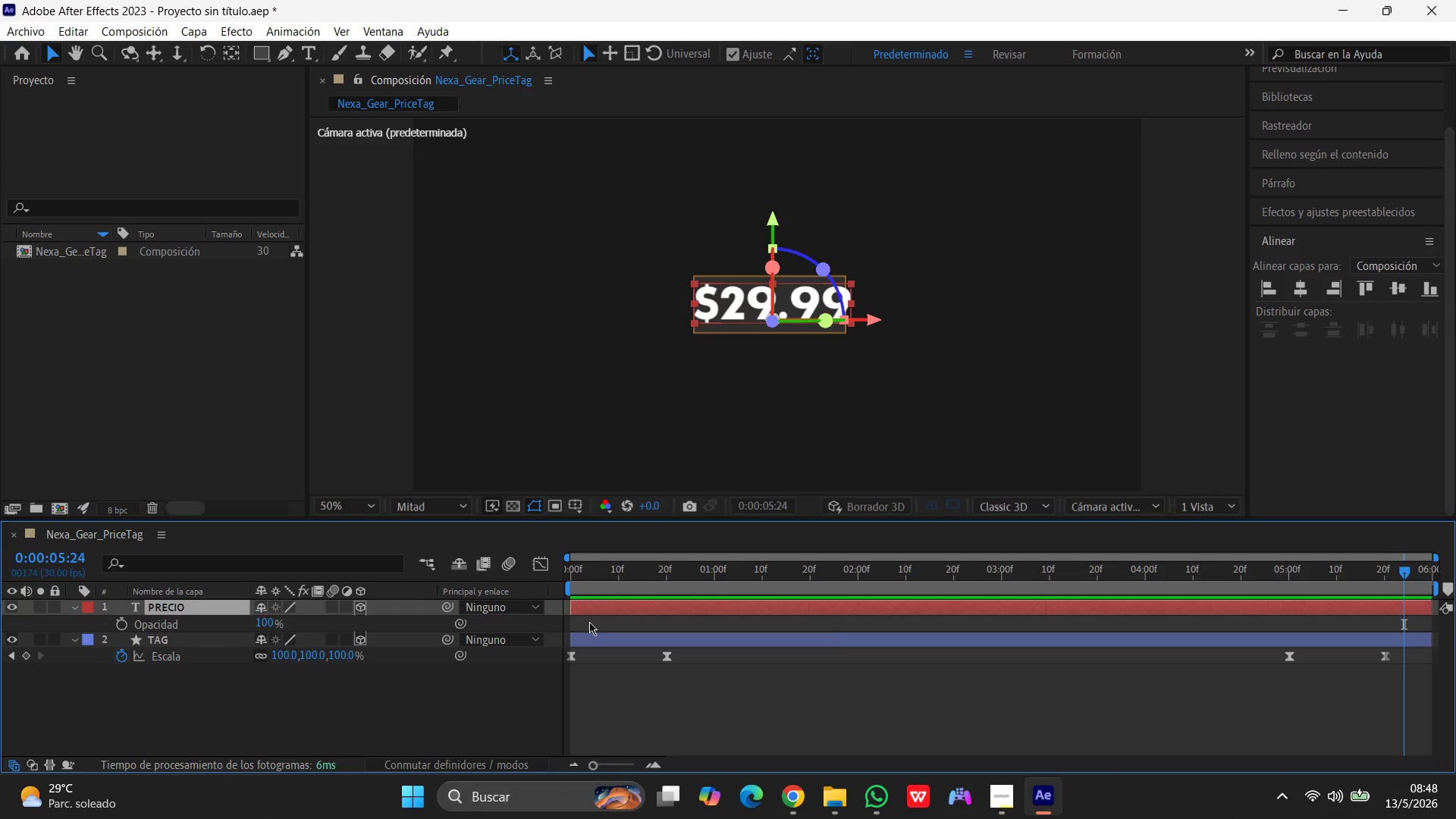 
wait(5.14)
 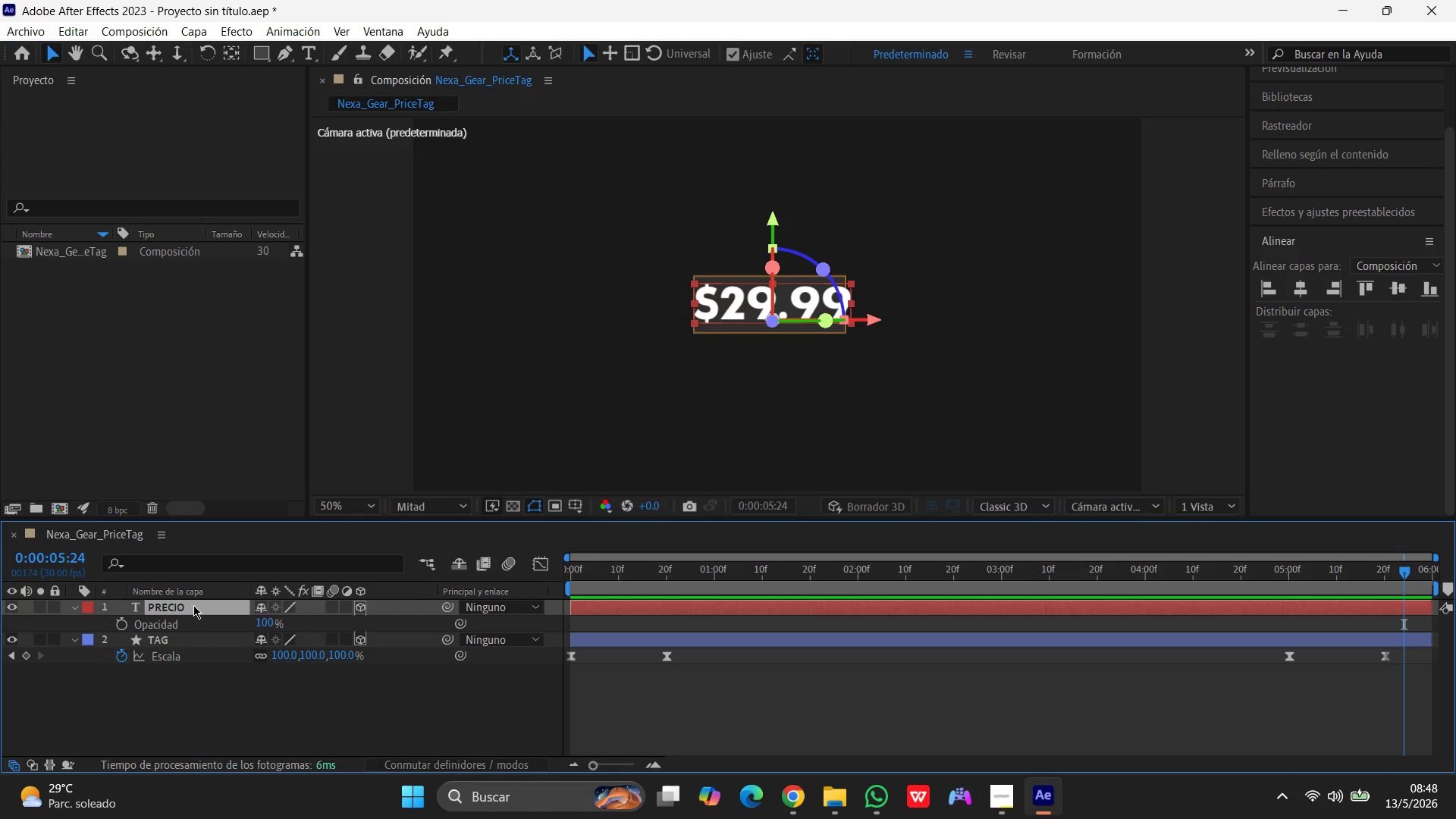 
left_click_drag(start_coordinate=[1409, 568], to_coordinate=[359, 610])
 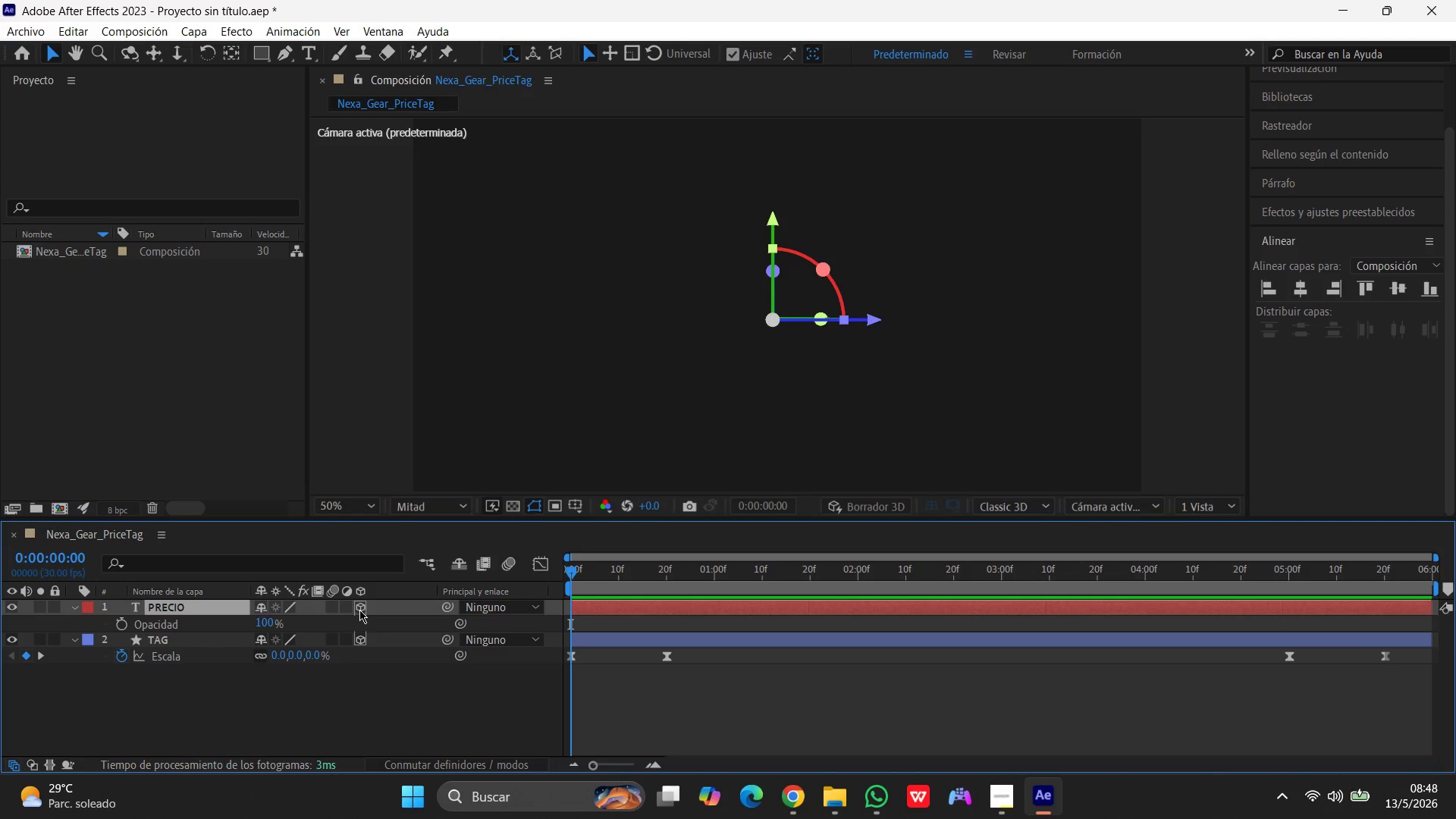 
hold_key(key=AltLeft, duration=1.09)
left_click([118, 624])
 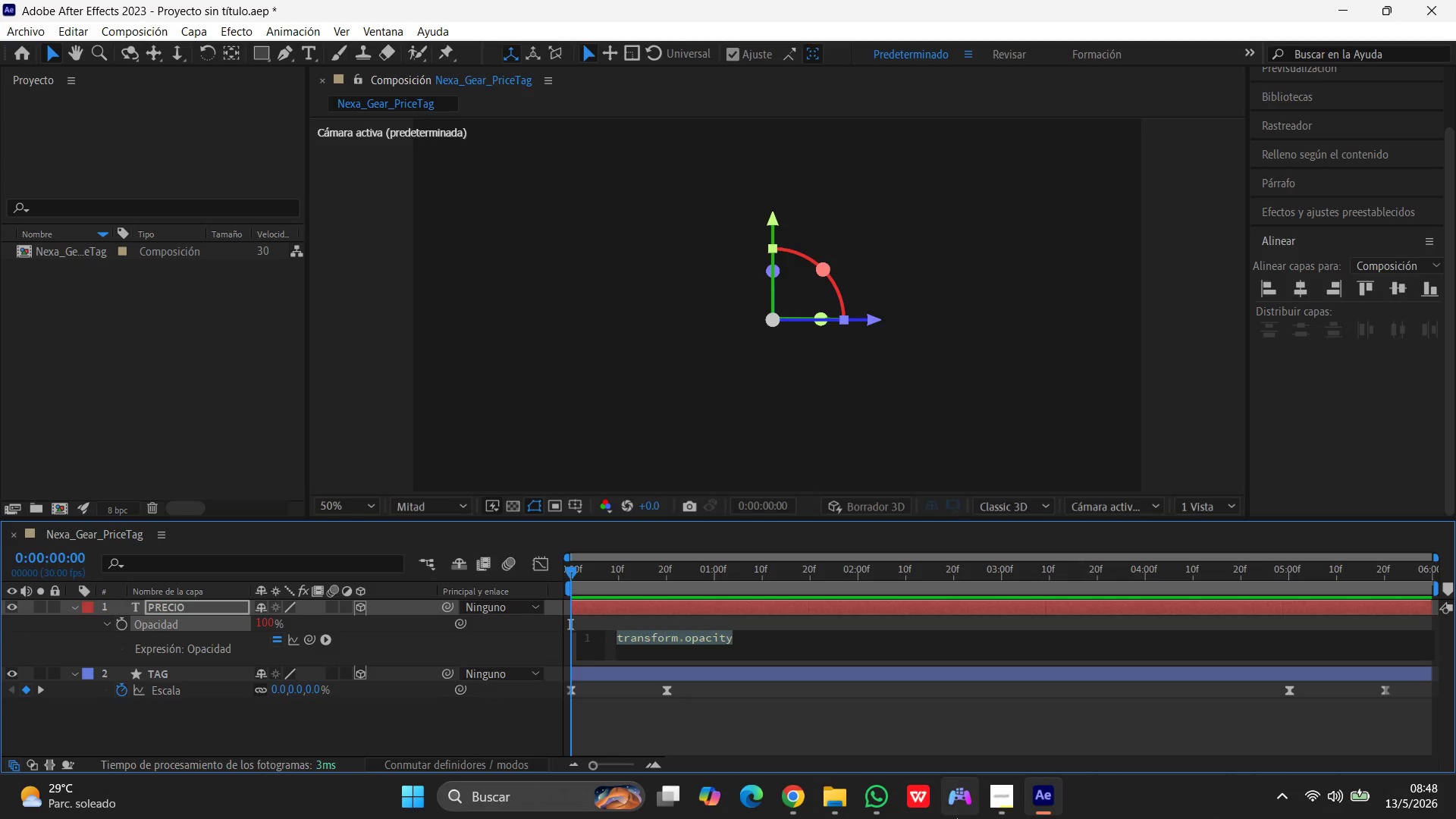 
left_click([883, 801])
 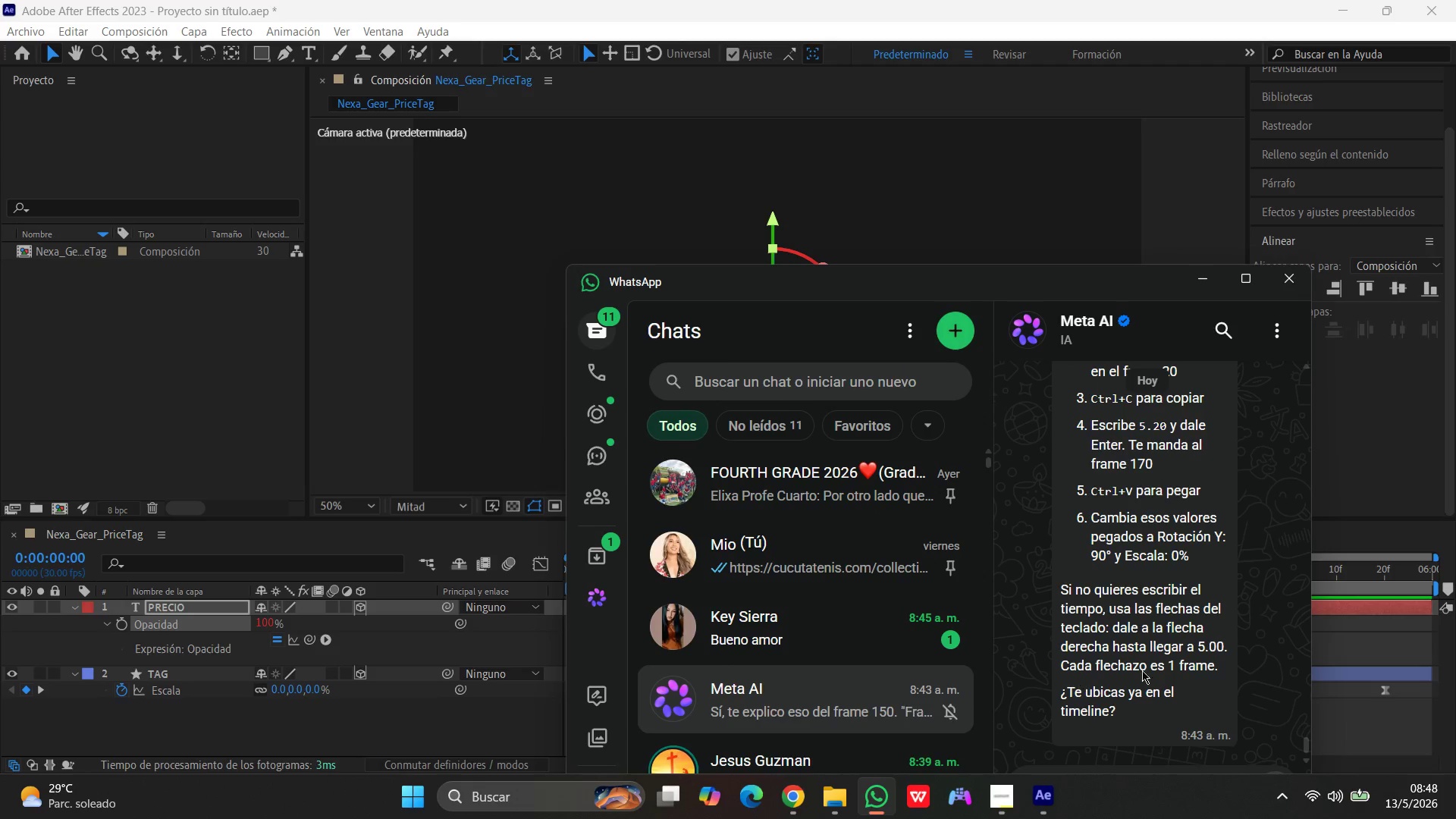 
scroll: coordinate [1157, 666], scroll_direction: up, amount: 101.0
 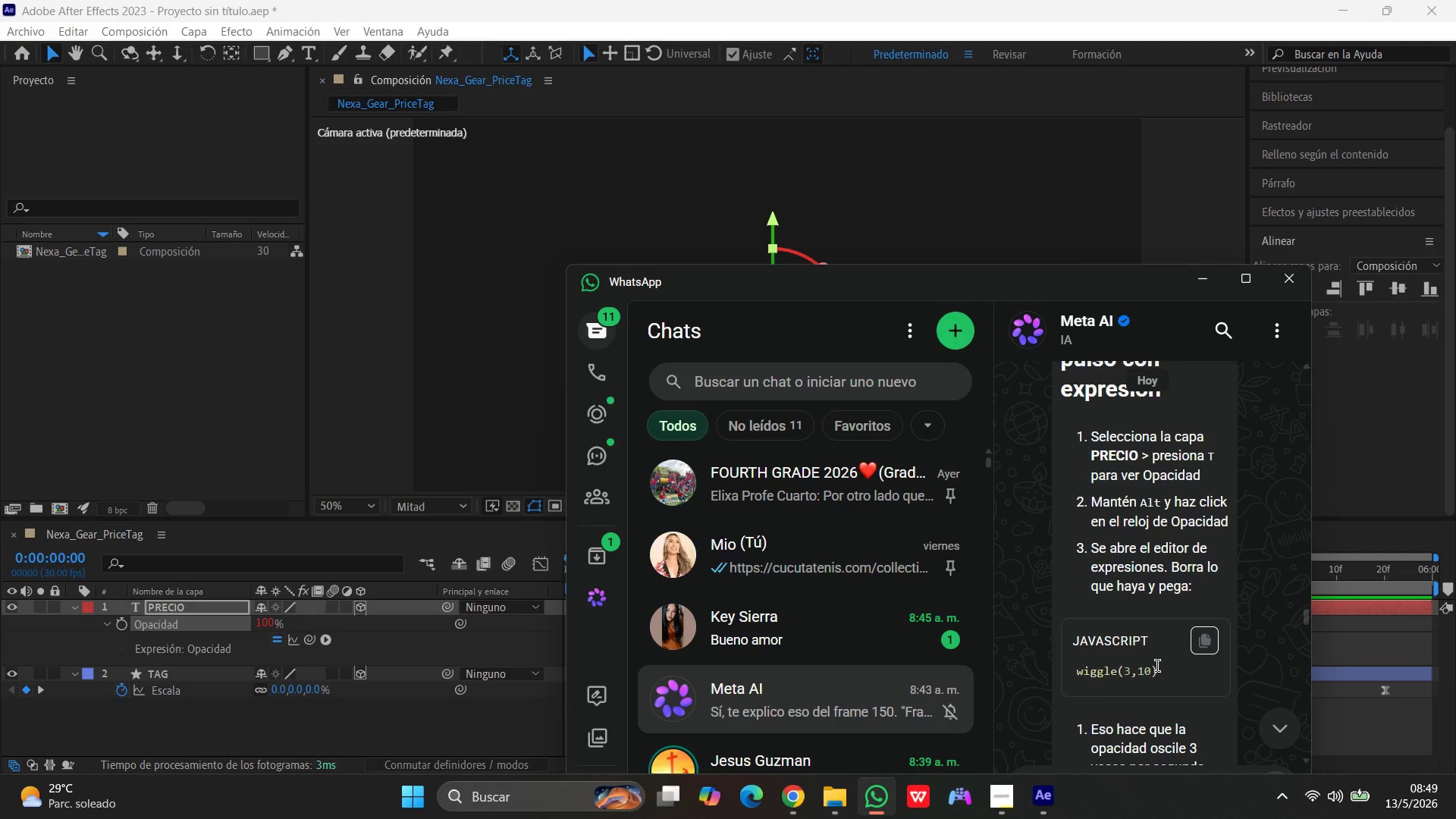 
scroll: coordinate [1157, 666], scroll_direction: down, amount: 1.0
 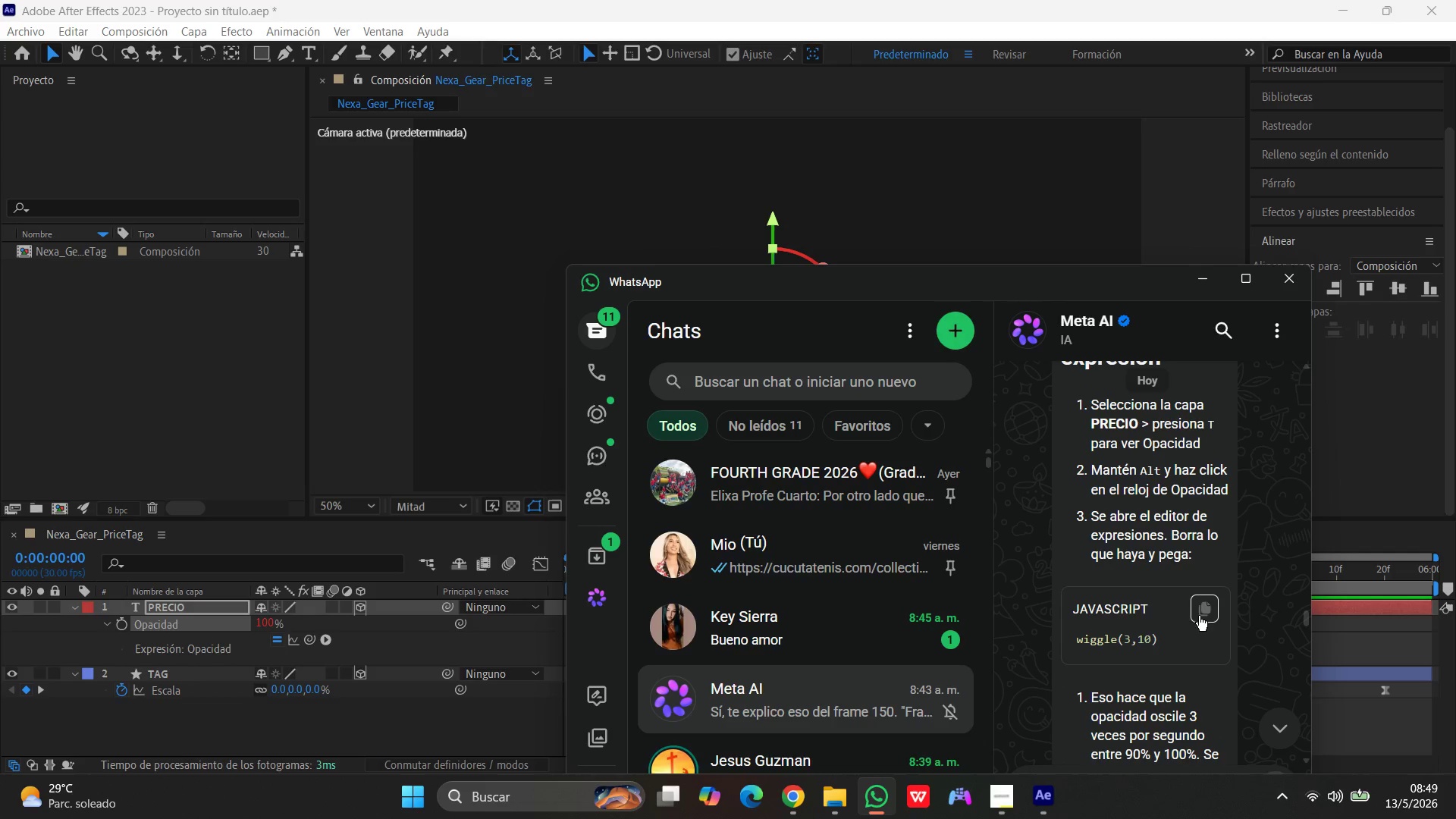 
left_click([1203, 605])
 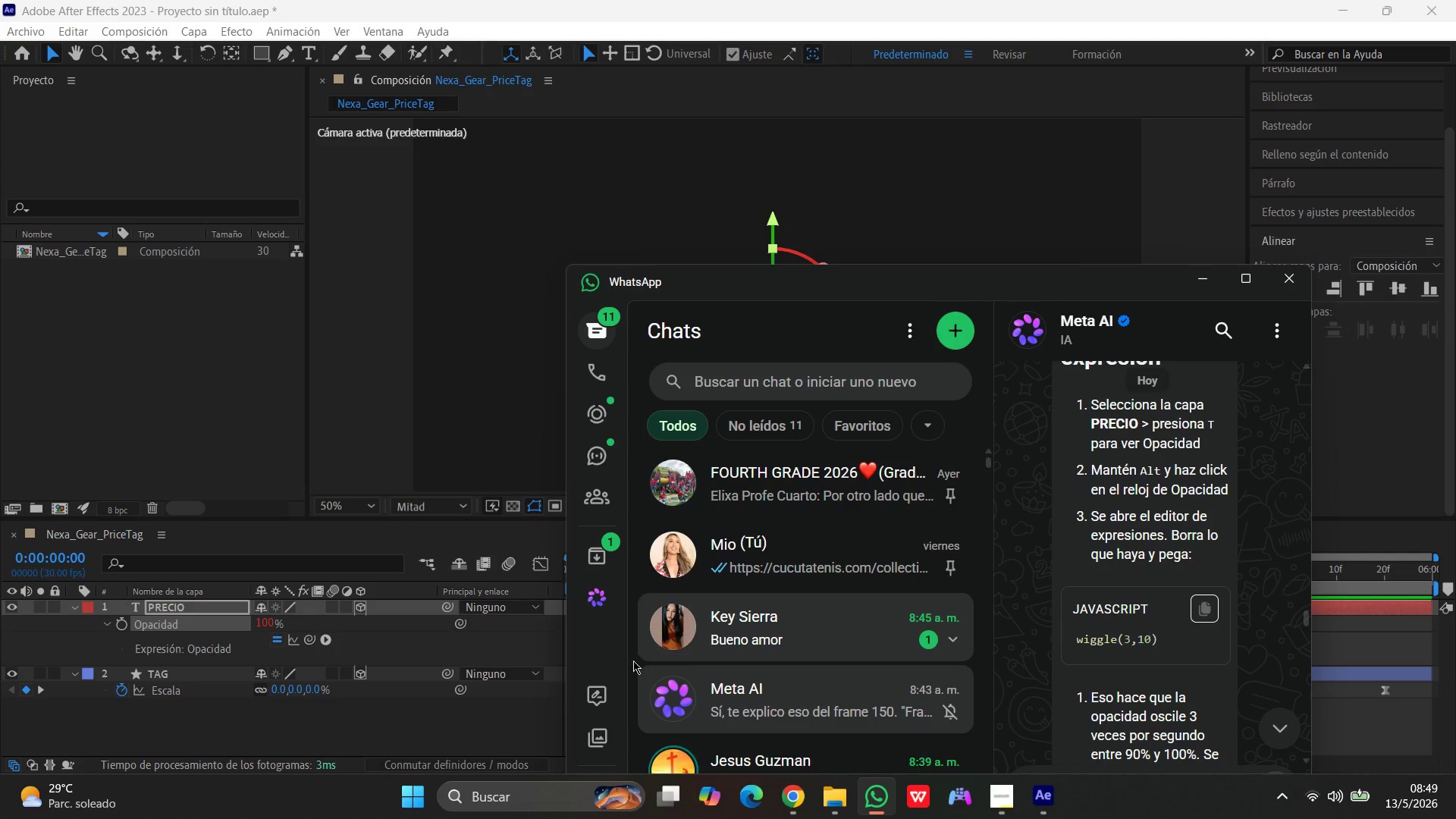 
left_click([553, 650])
 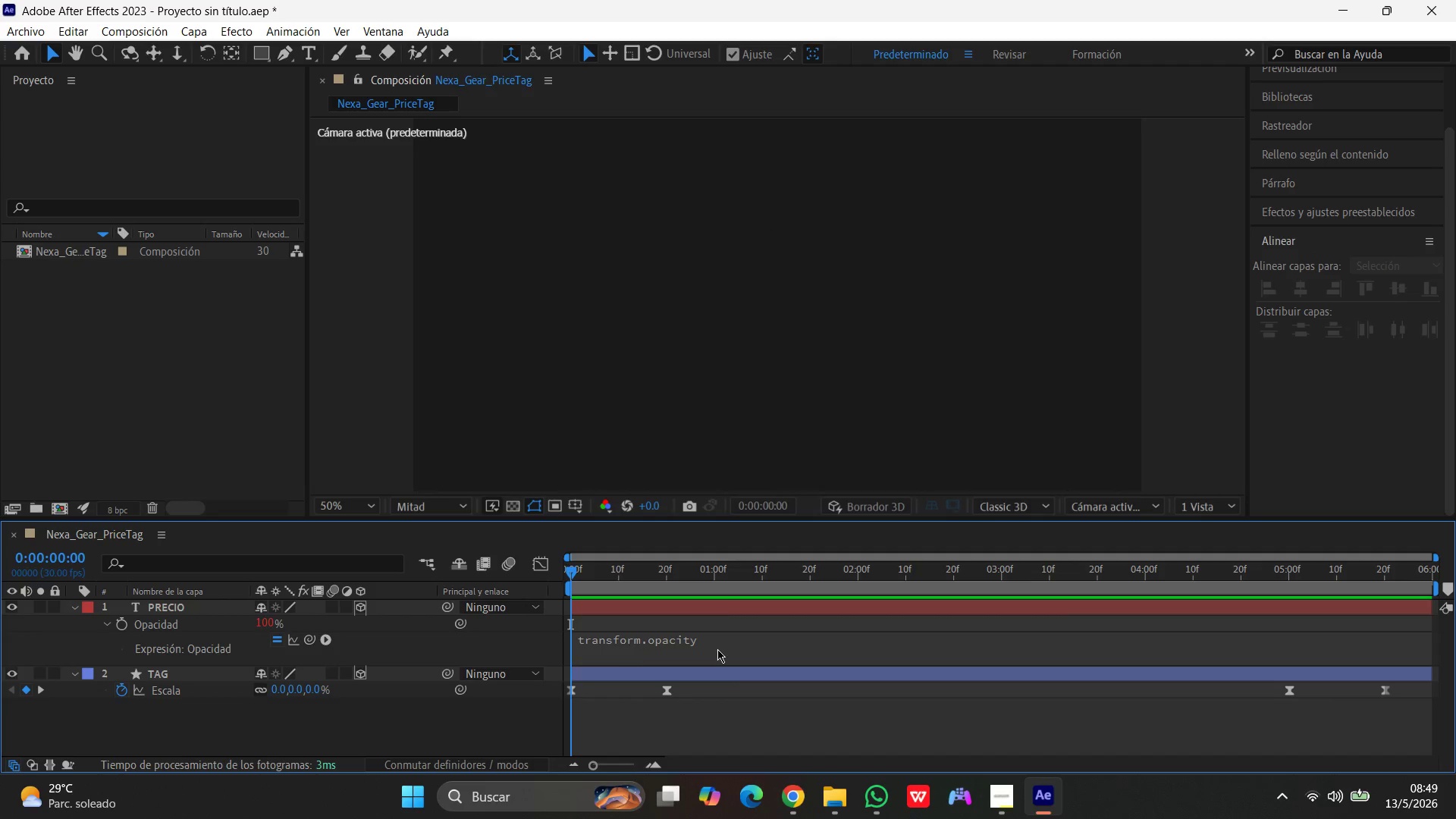 
left_click([717, 649])
 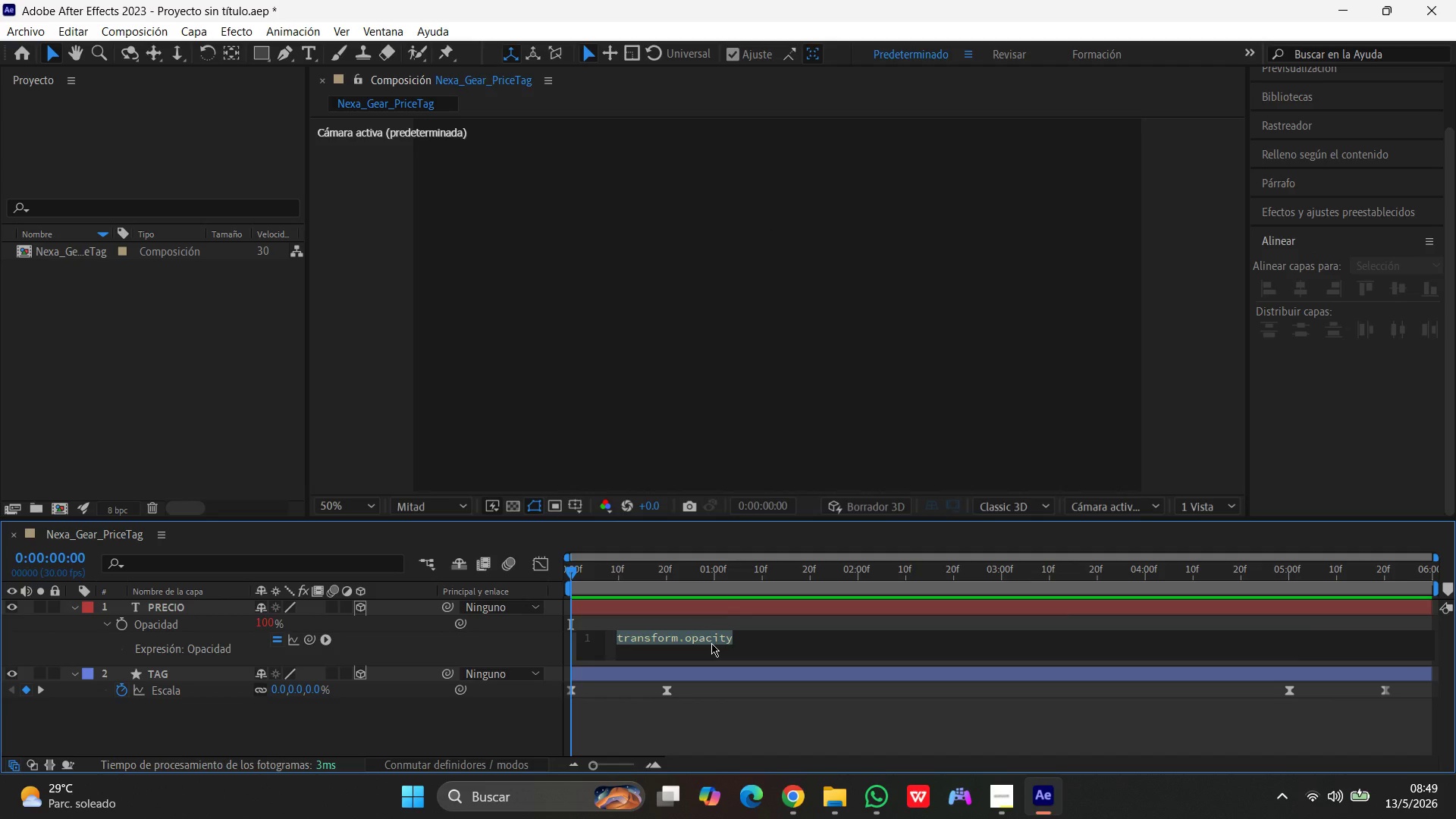 
key(Control+V)
 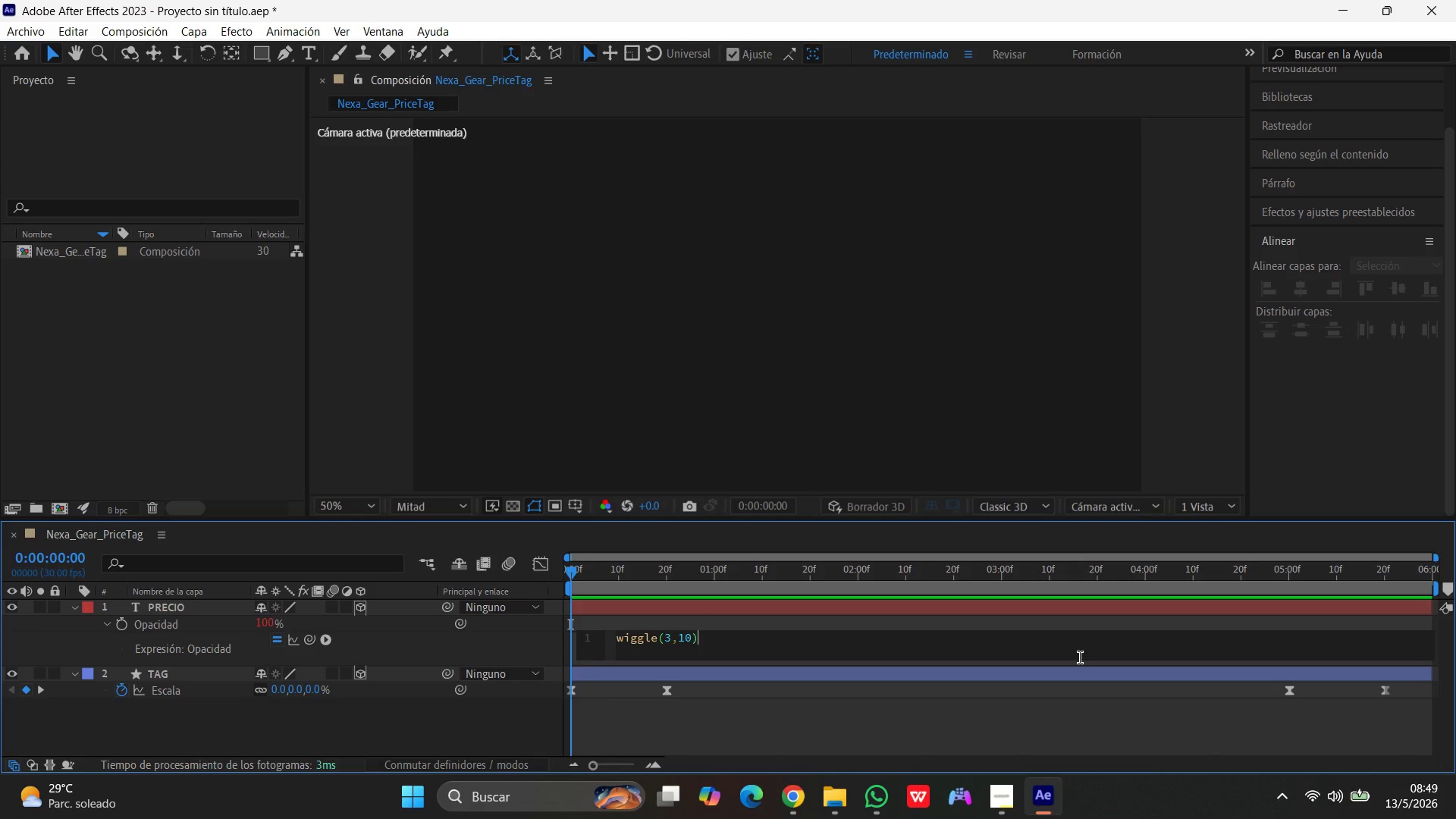 
wait(6.89)
 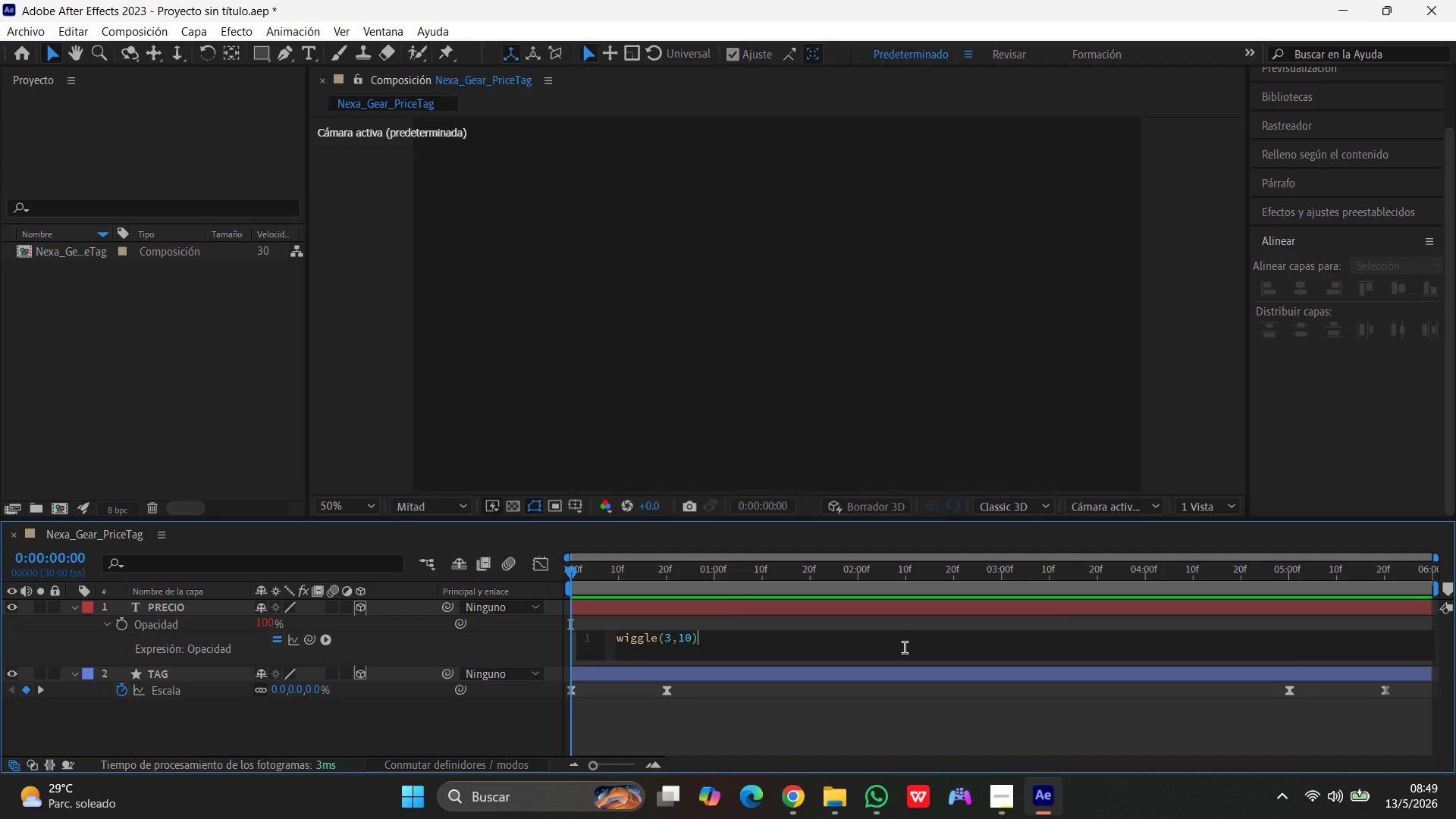 
left_click([1181, 385])
 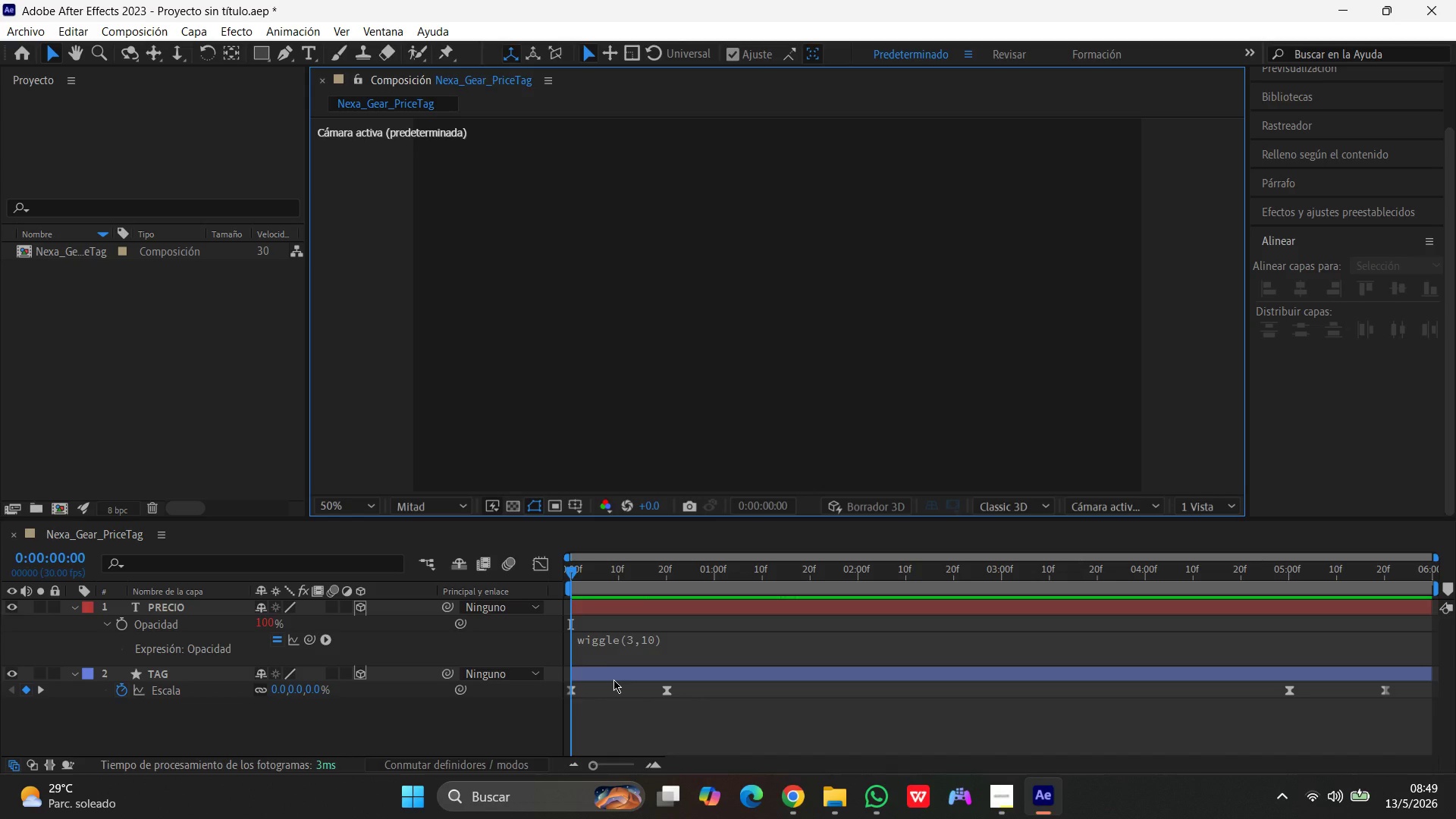 
wait(40.05)
 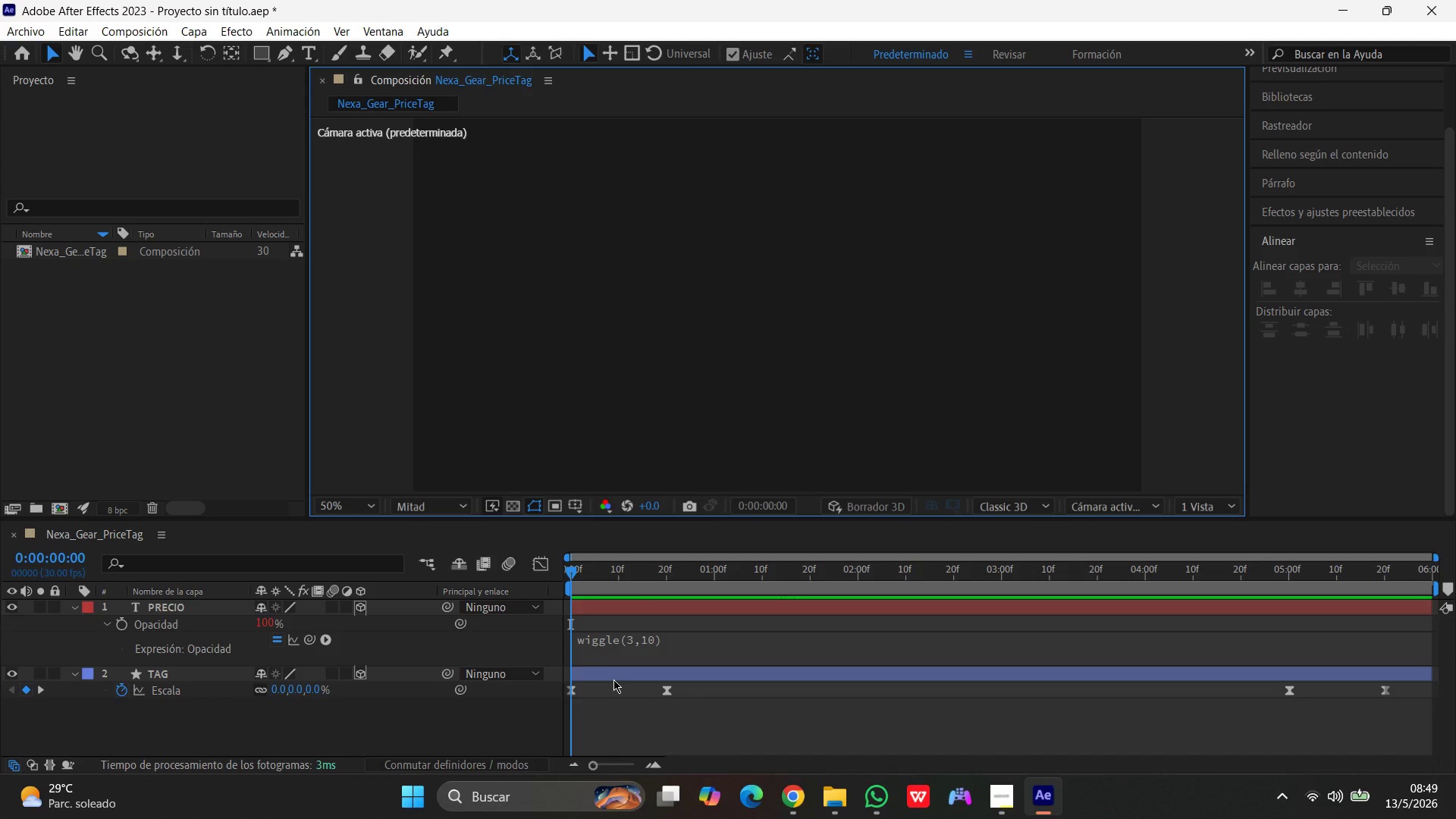 
left_click([1027, 351])
 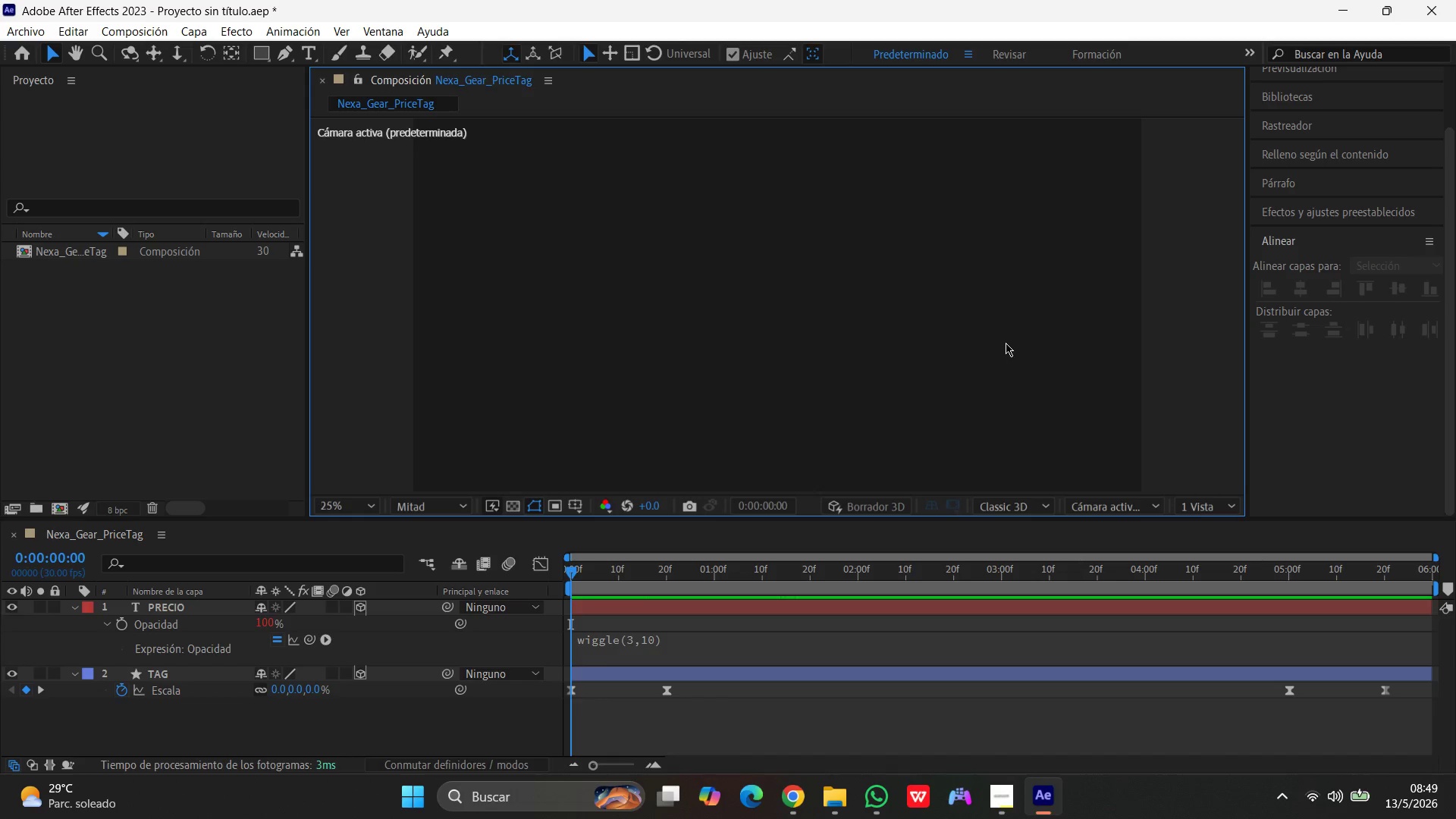 
scroll: coordinate [1006, 343], scroll_direction: down, amount: 1.0
 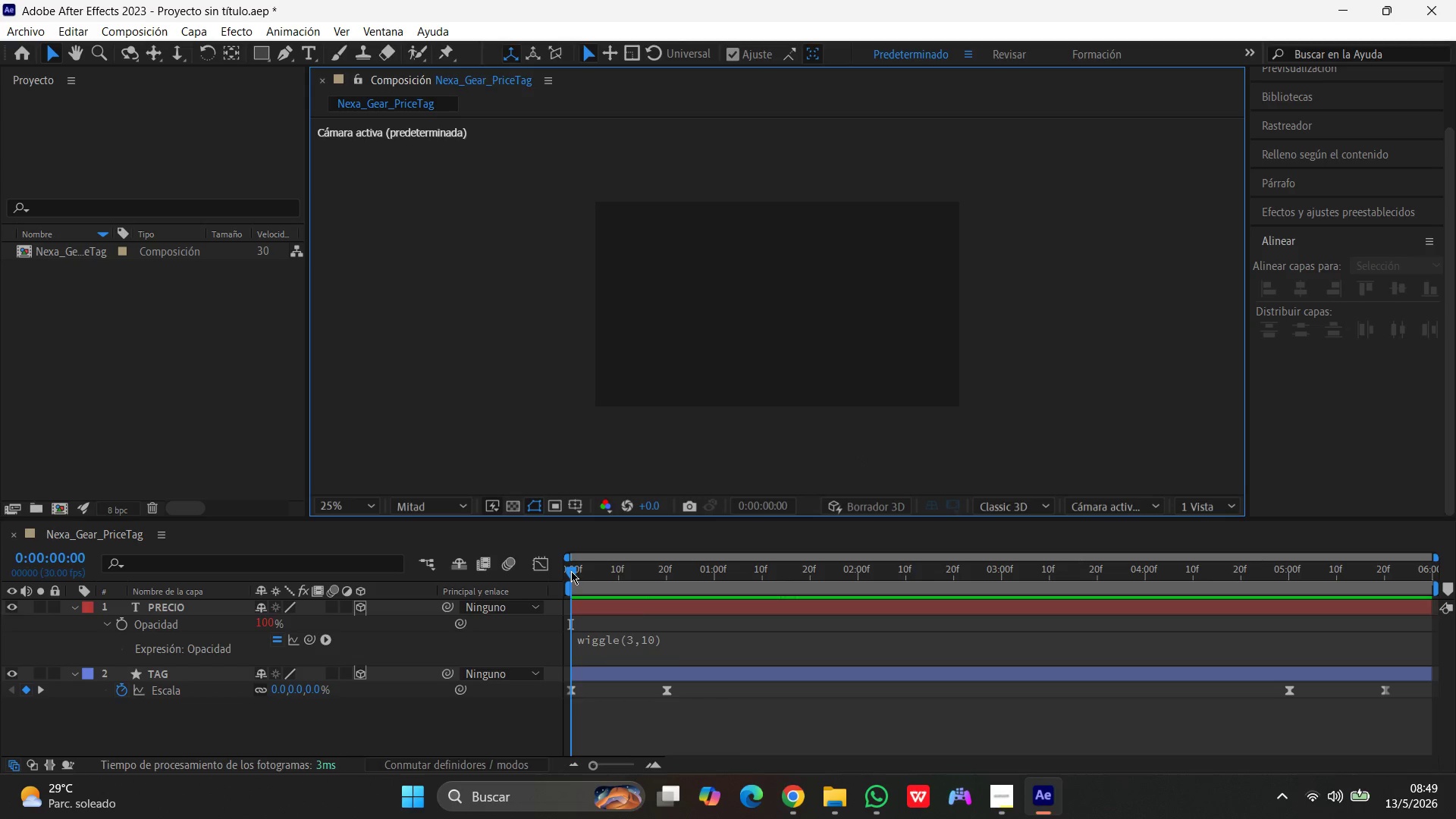 
left_click_drag(start_coordinate=[571, 571], to_coordinate=[1161, 629])
 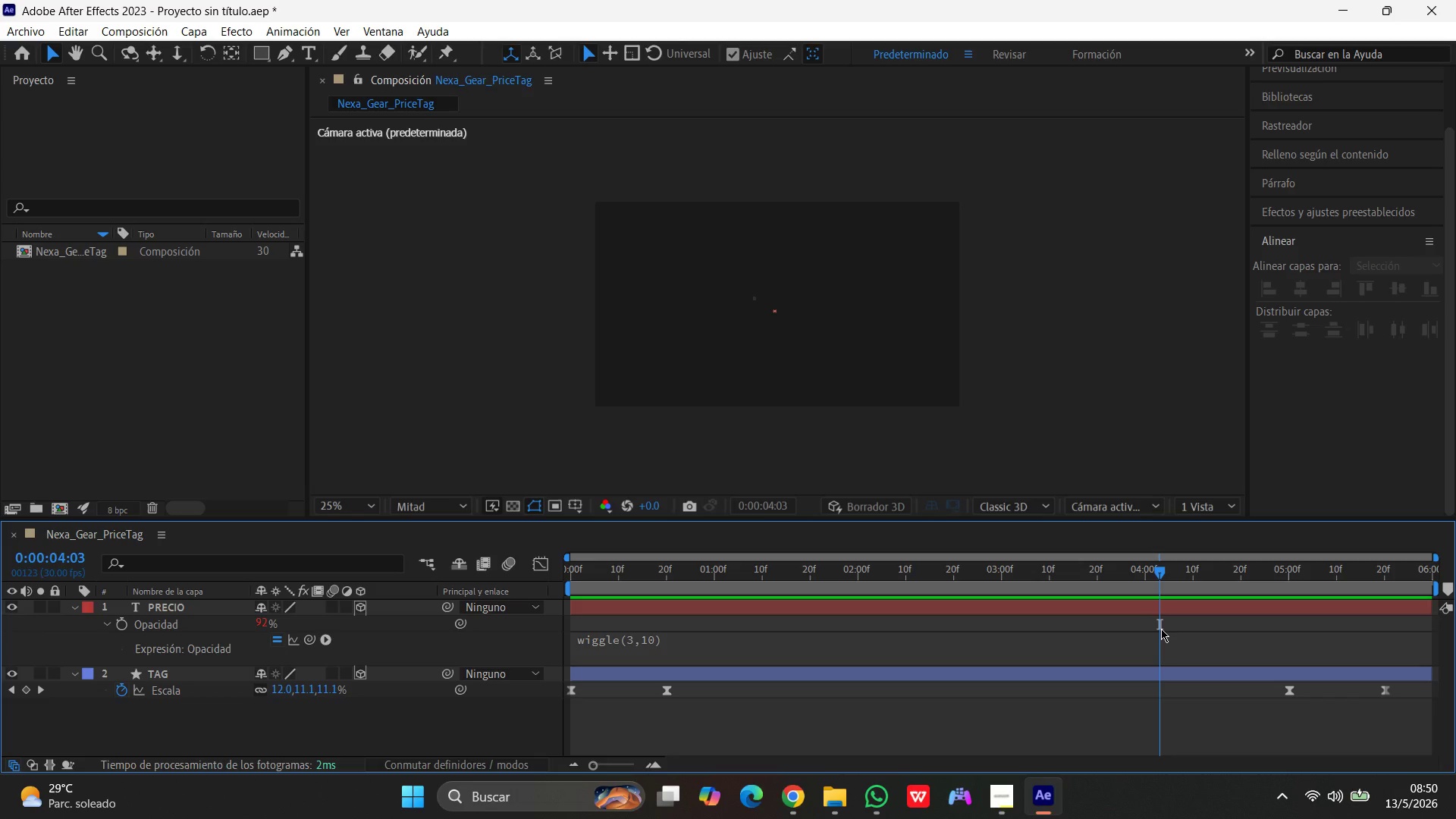 
wait(17.0)
 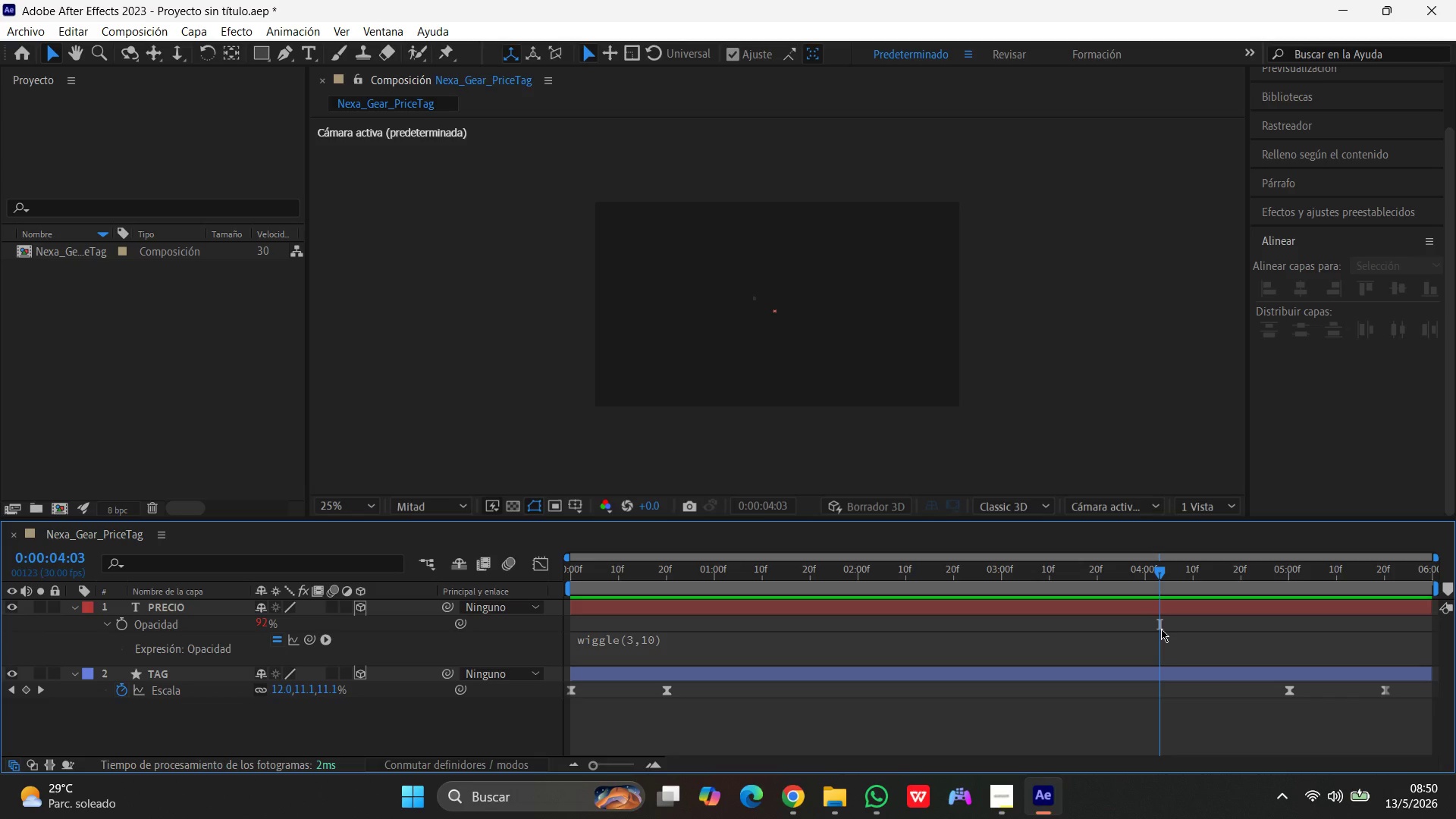 
left_click_drag(start_coordinate=[1163, 570], to_coordinate=[482, 592])
 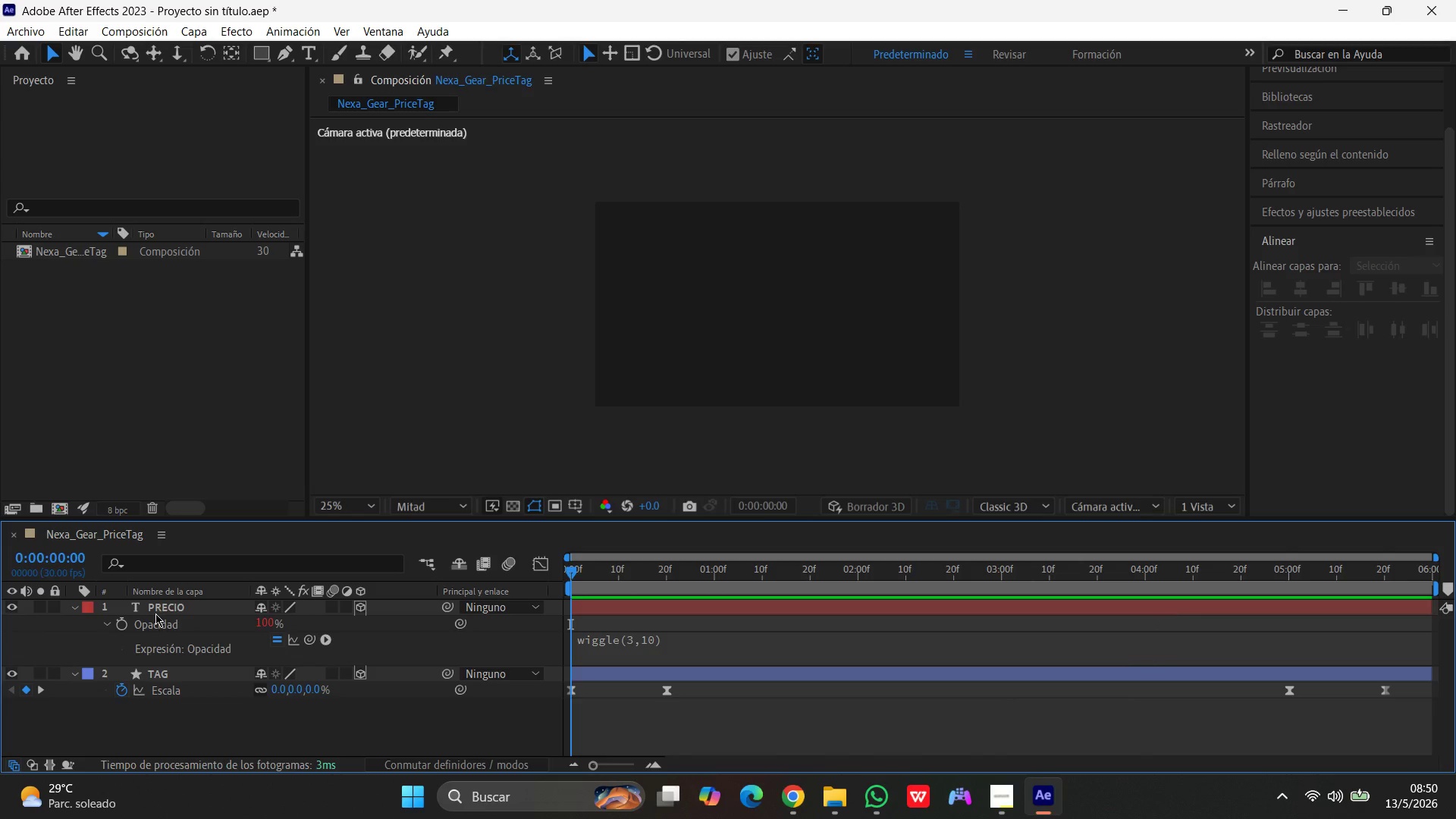 
left_click([155, 613])
 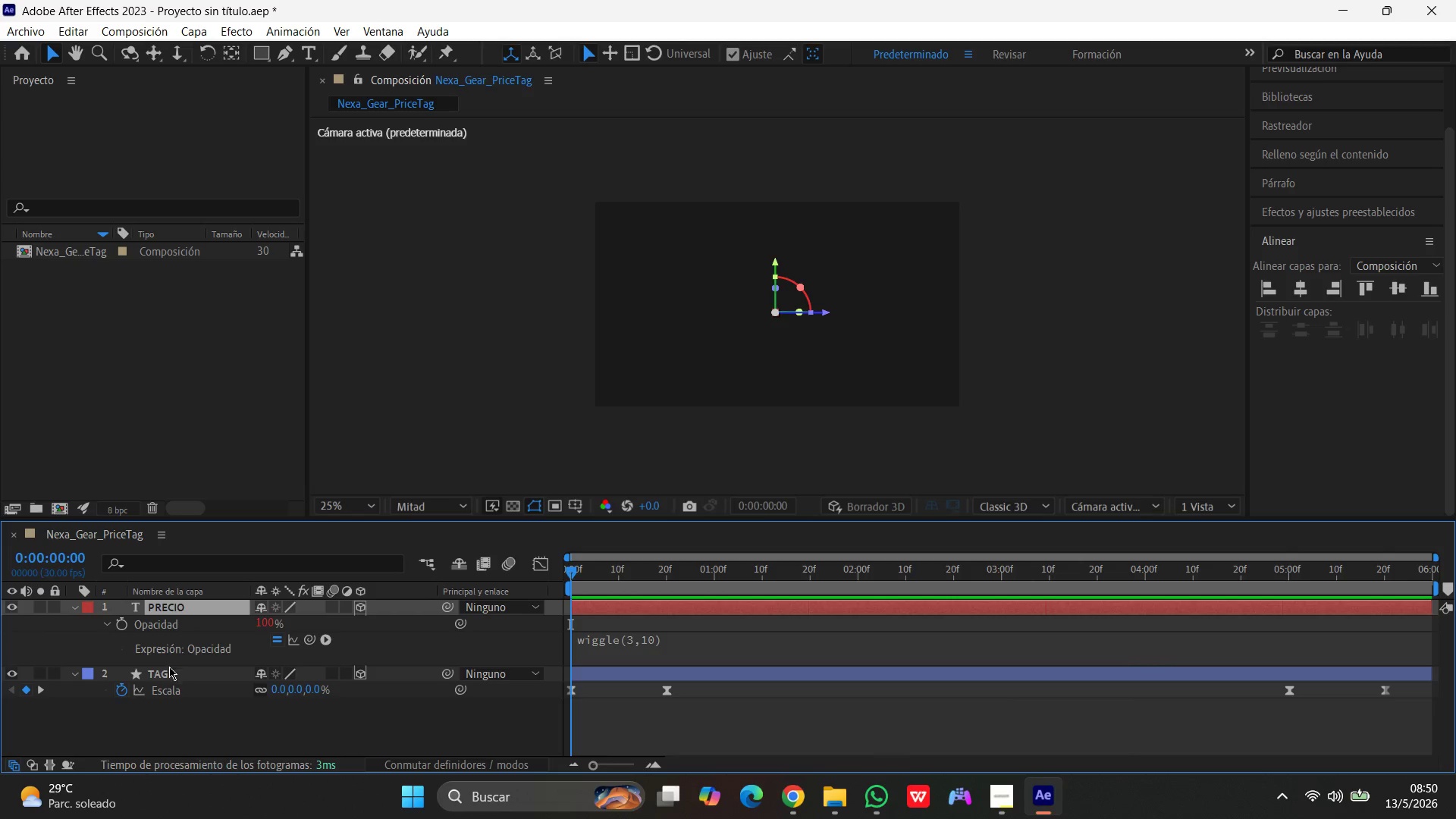 
hold_key(key=ShiftLeft, duration=0.41)
left_click([165, 675])
 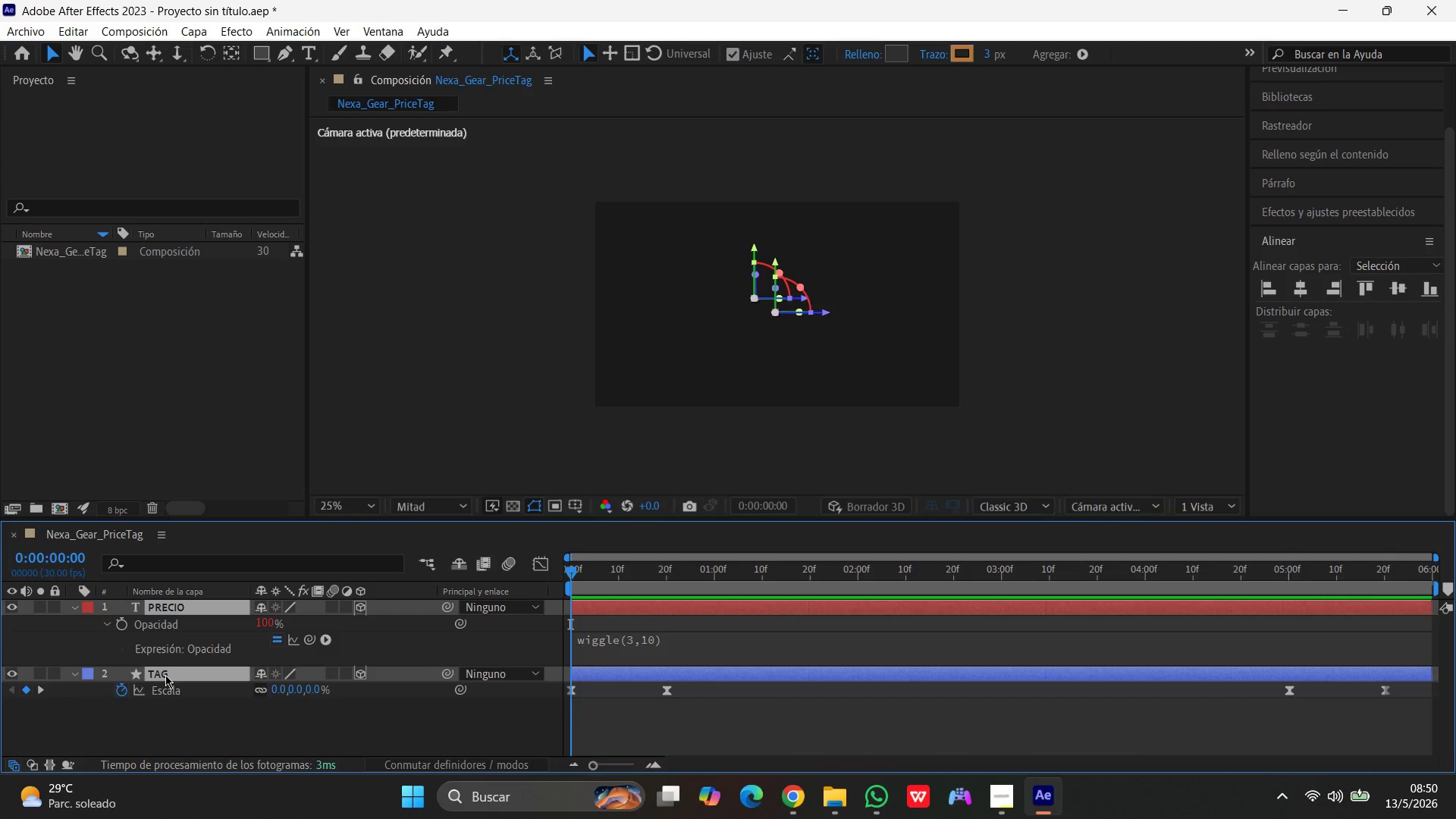 
key(R)
 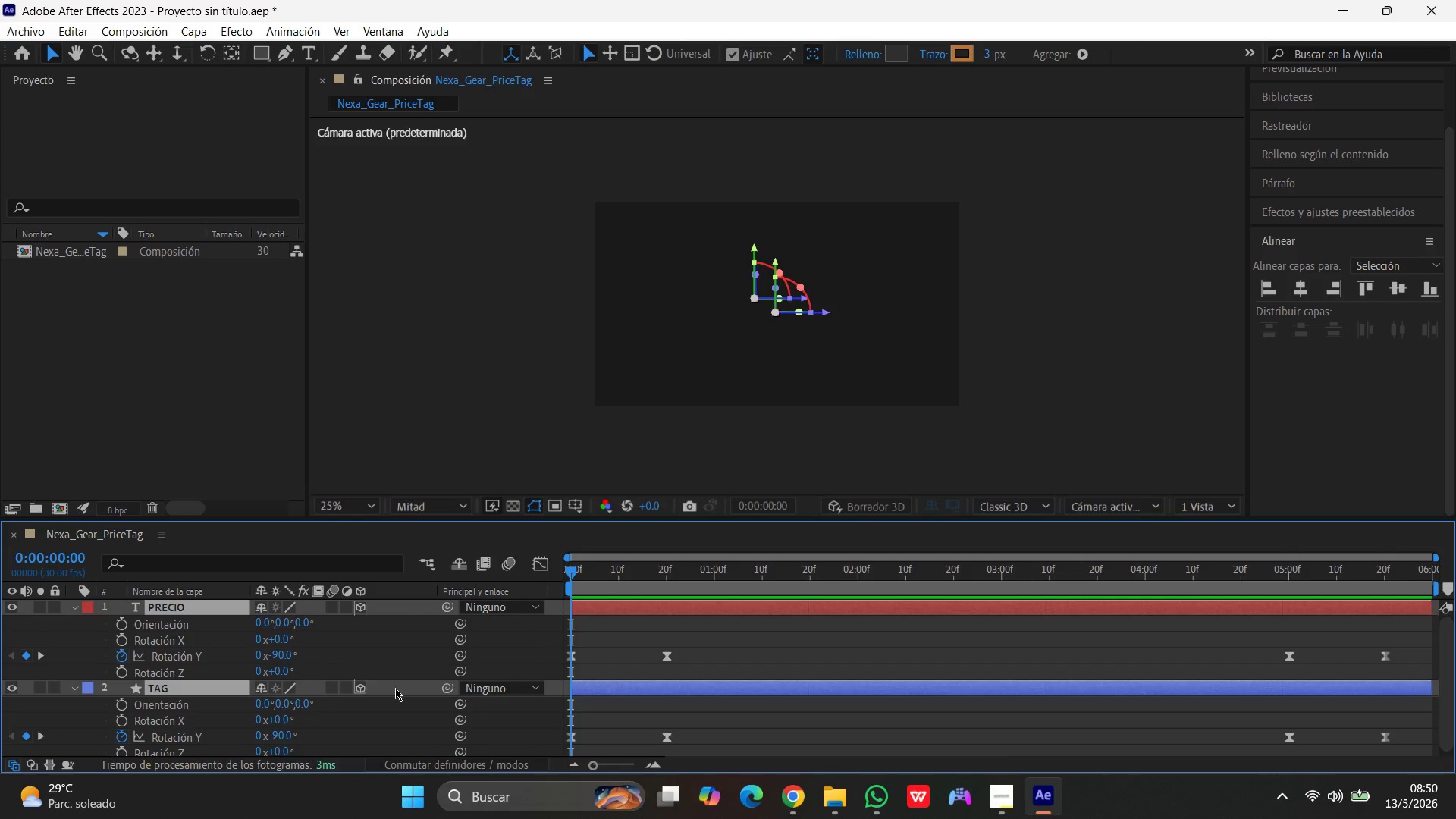 
scroll: coordinate [395, 688], scroll_direction: down, amount: 2.0
 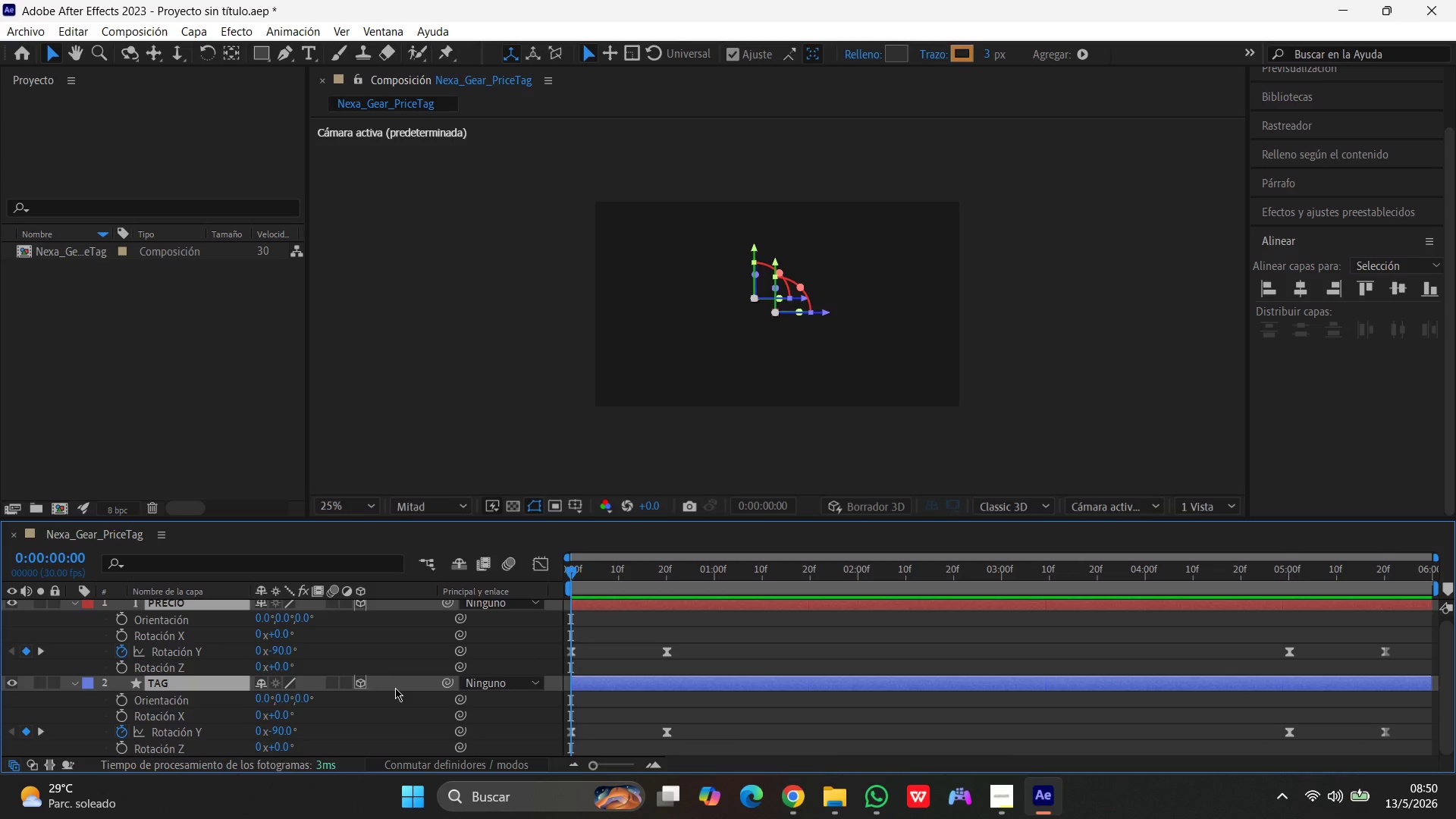 
scroll: coordinate [395, 688], scroll_direction: up, amount: 1.0
 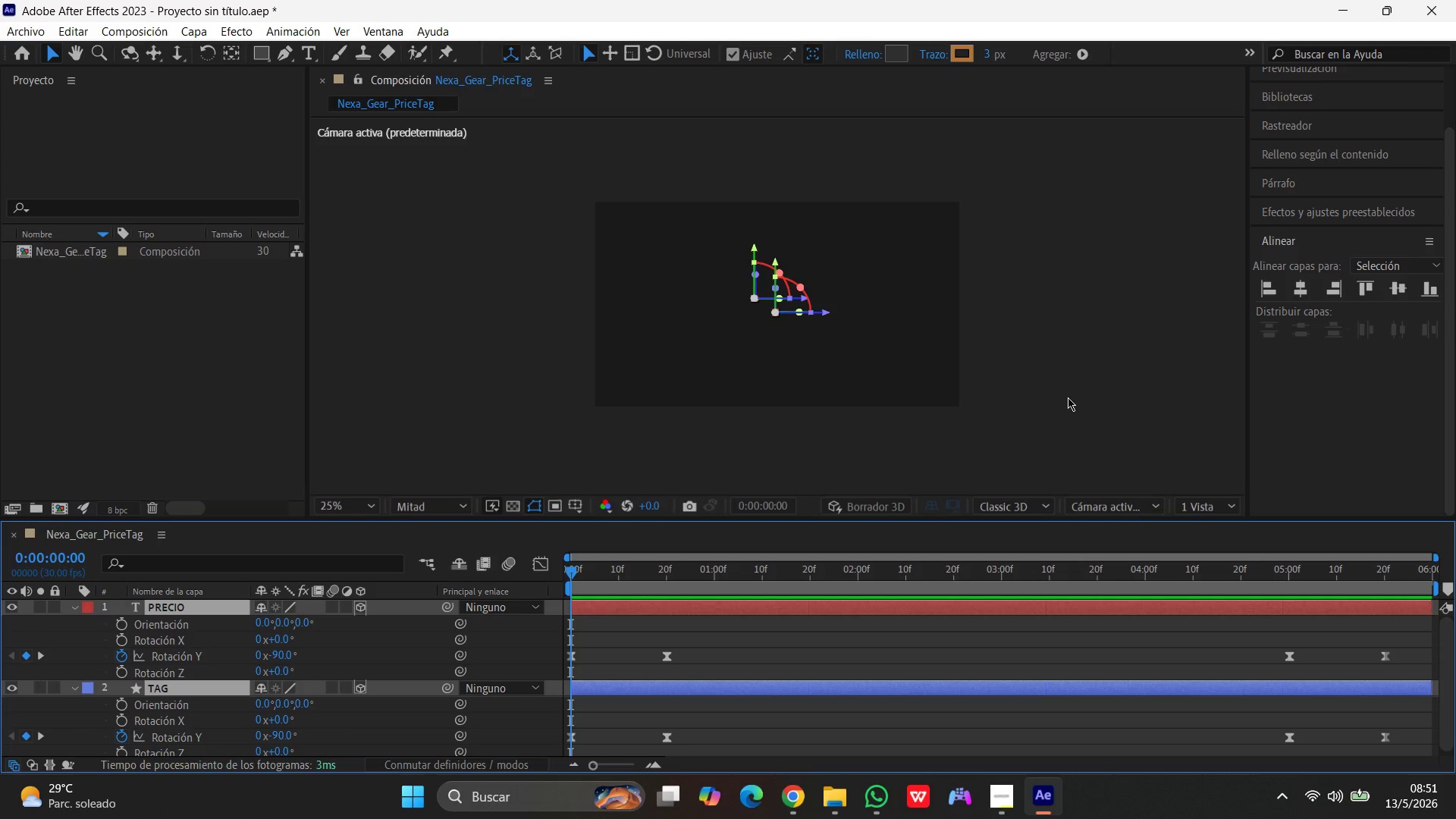 
wait(45.55)
 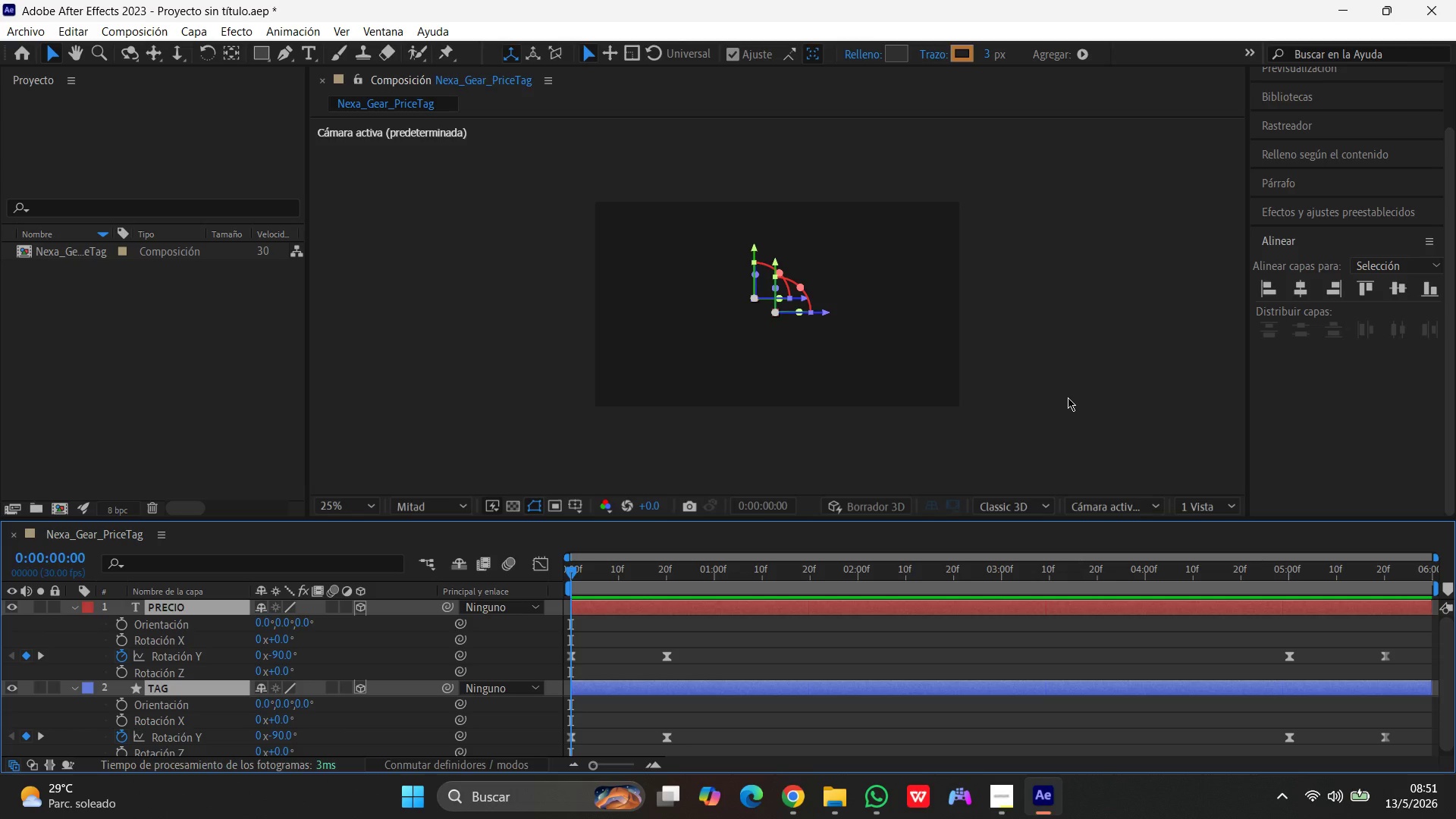 
left_click([188, 607])
 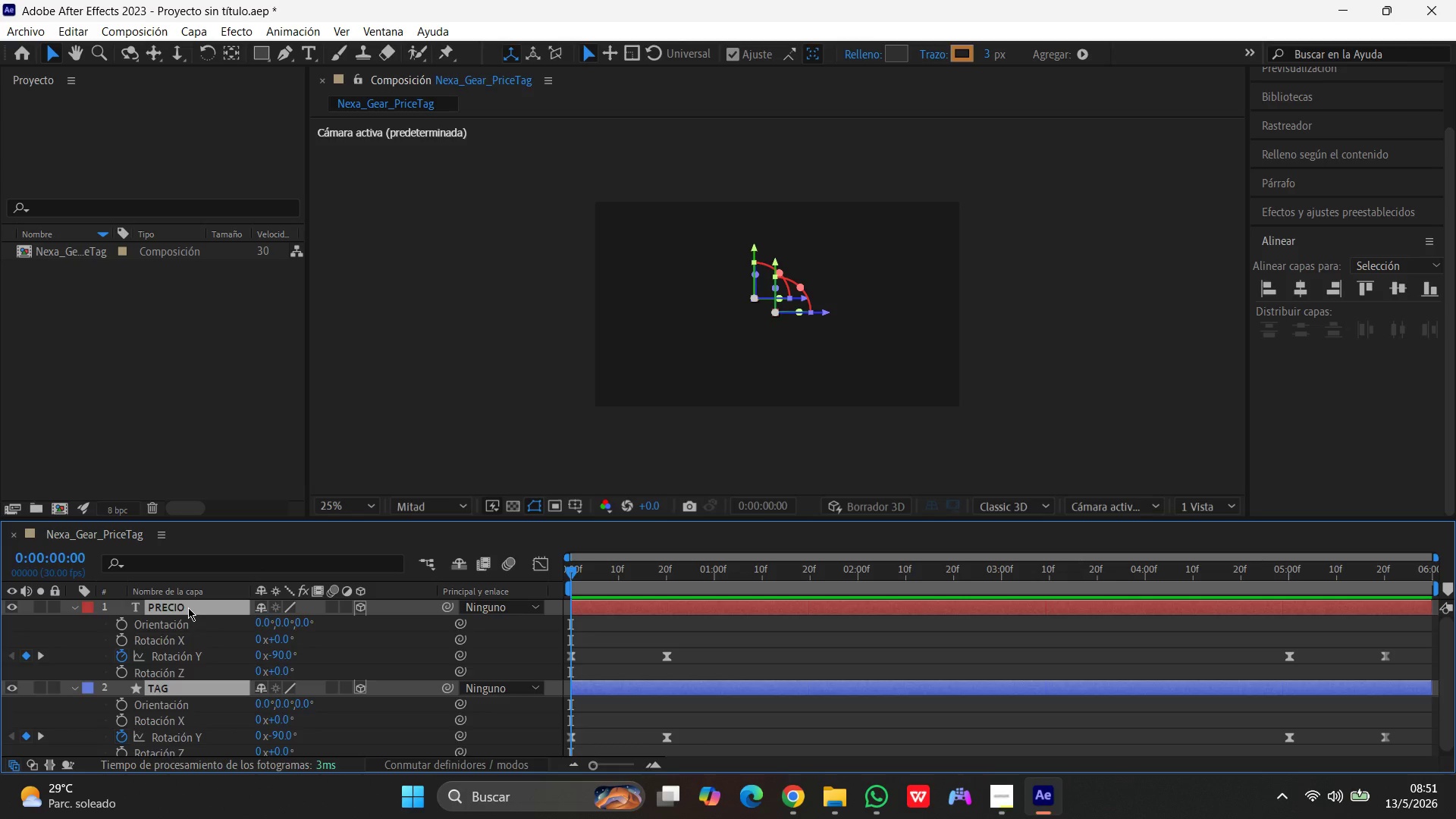 
key(T)
 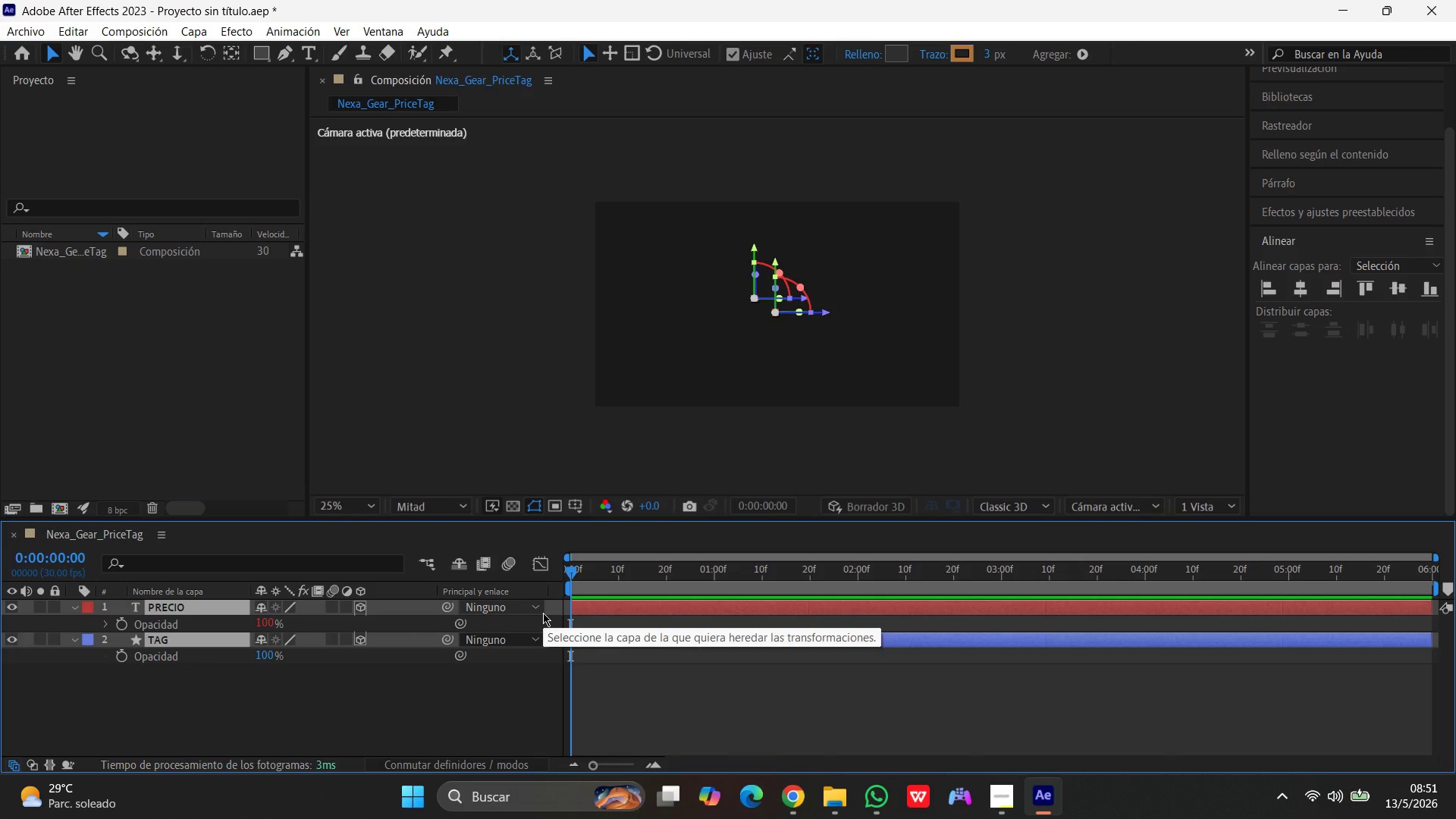 
wait(17.55)
 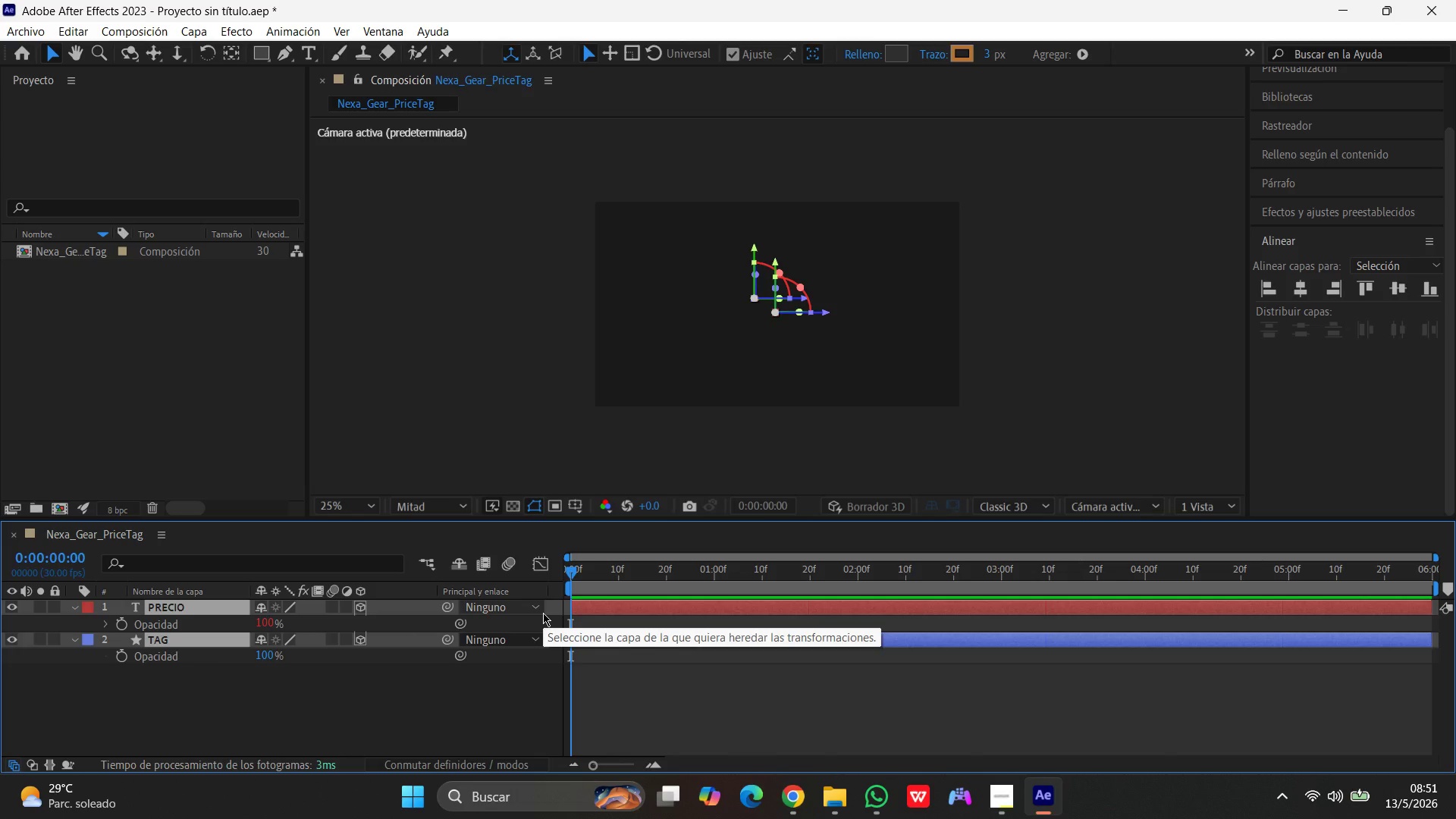 
hold_key(key=AltLeft, duration=1.2)
left_click([121, 623])
 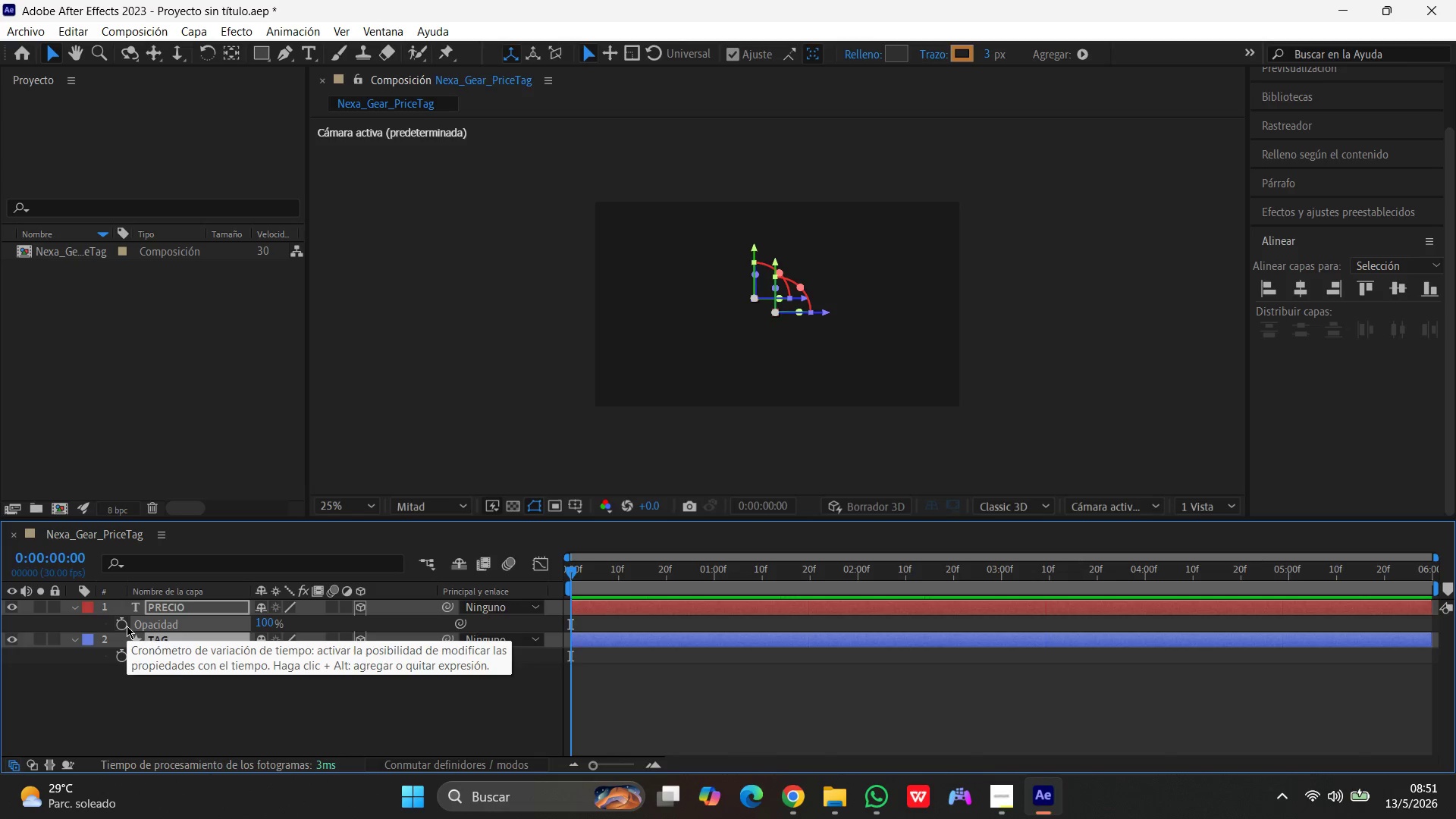 
hold_key(key=AltLeft, duration=0.45)
left_click([124, 625])
 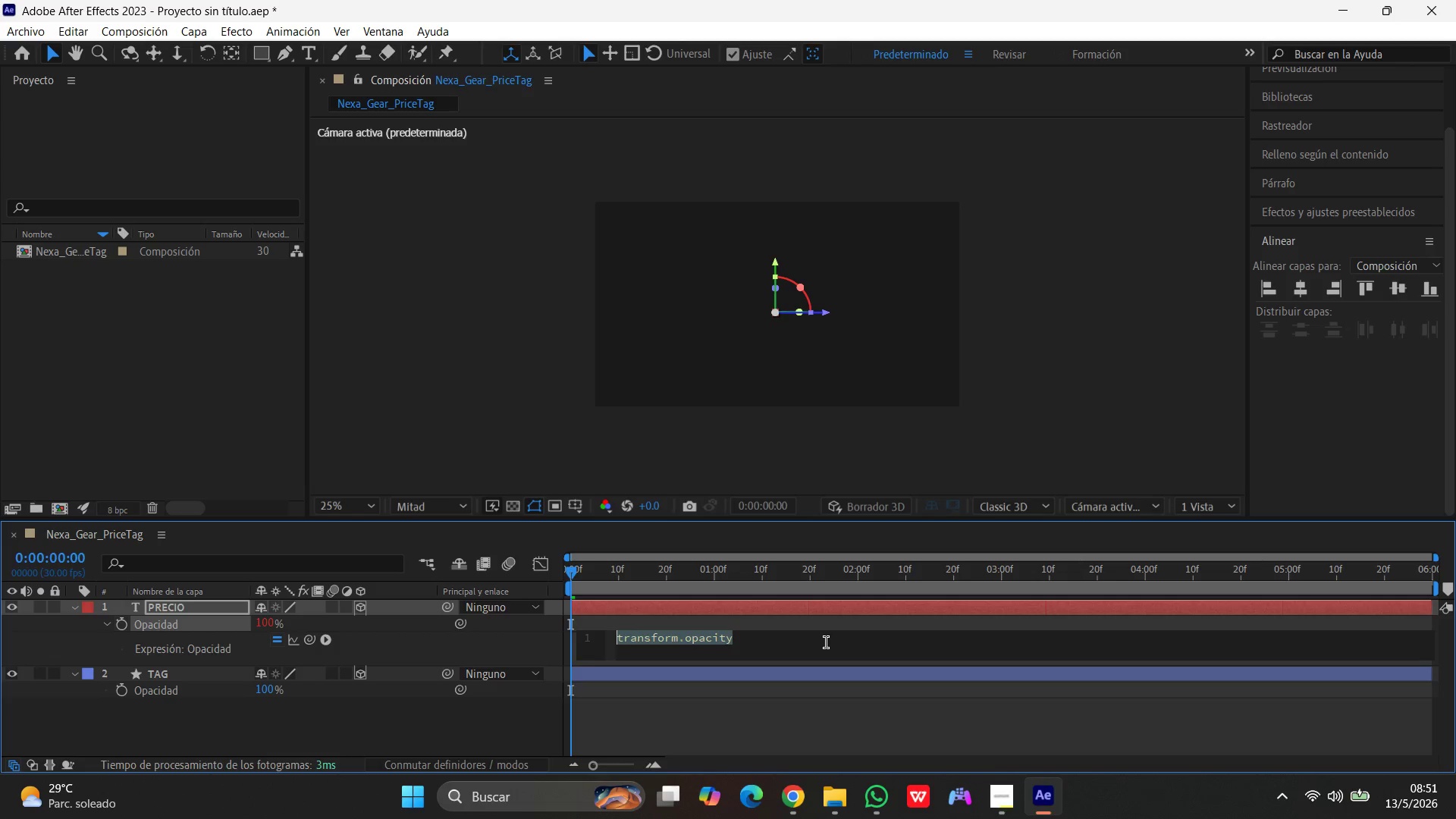 
key(Backspace)
 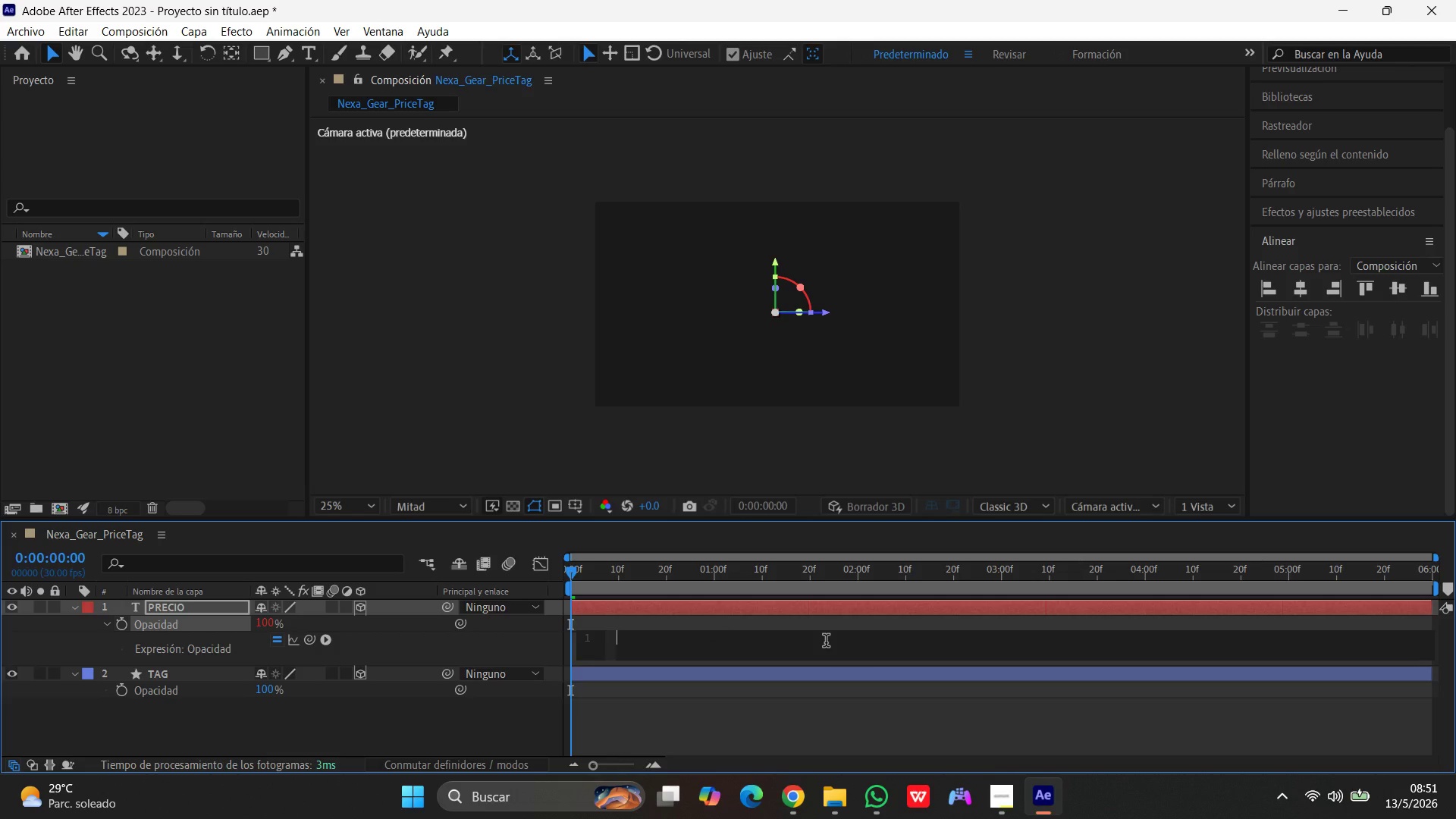 
key(Control+V)
 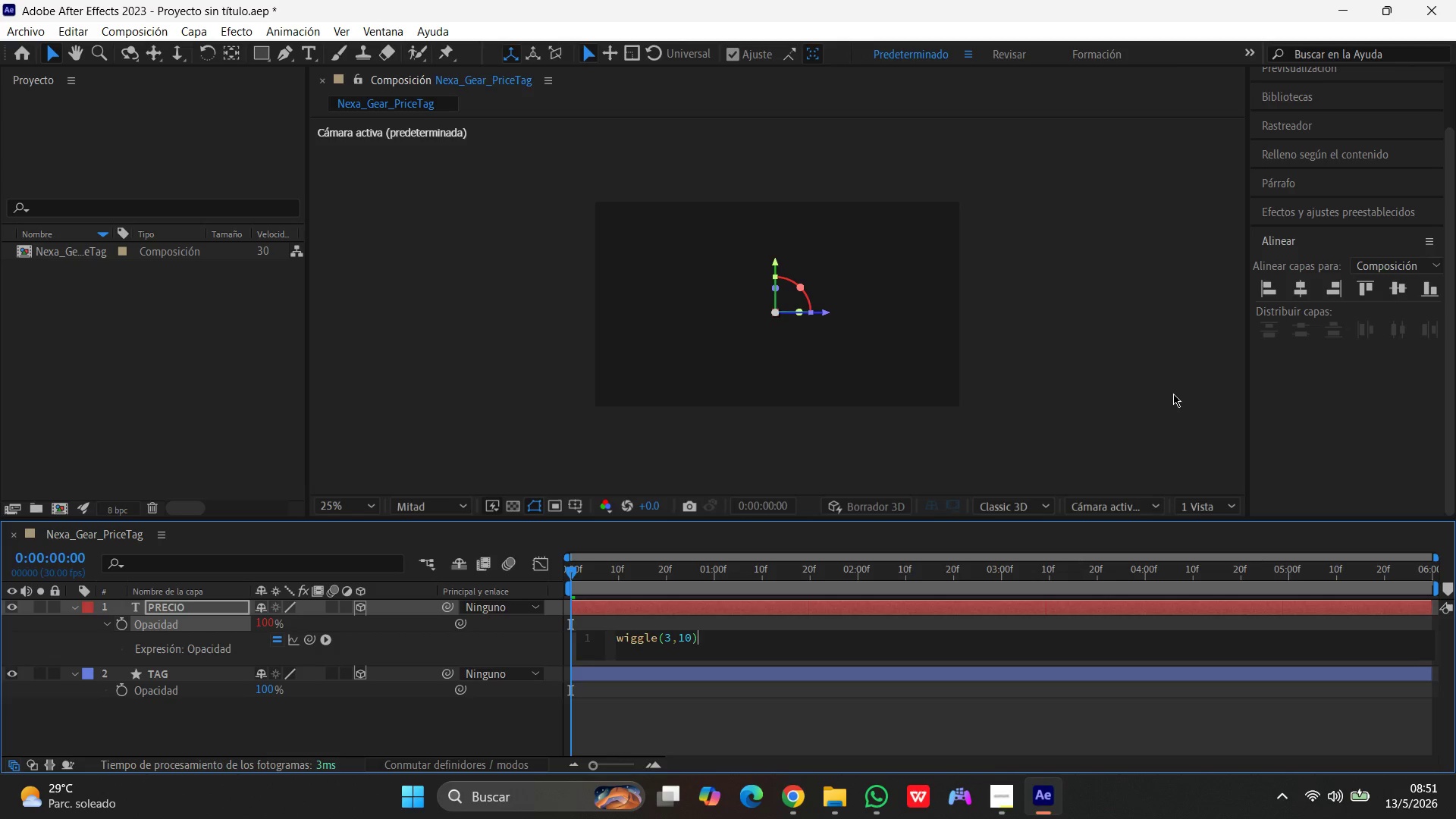 
left_click([1179, 382])
 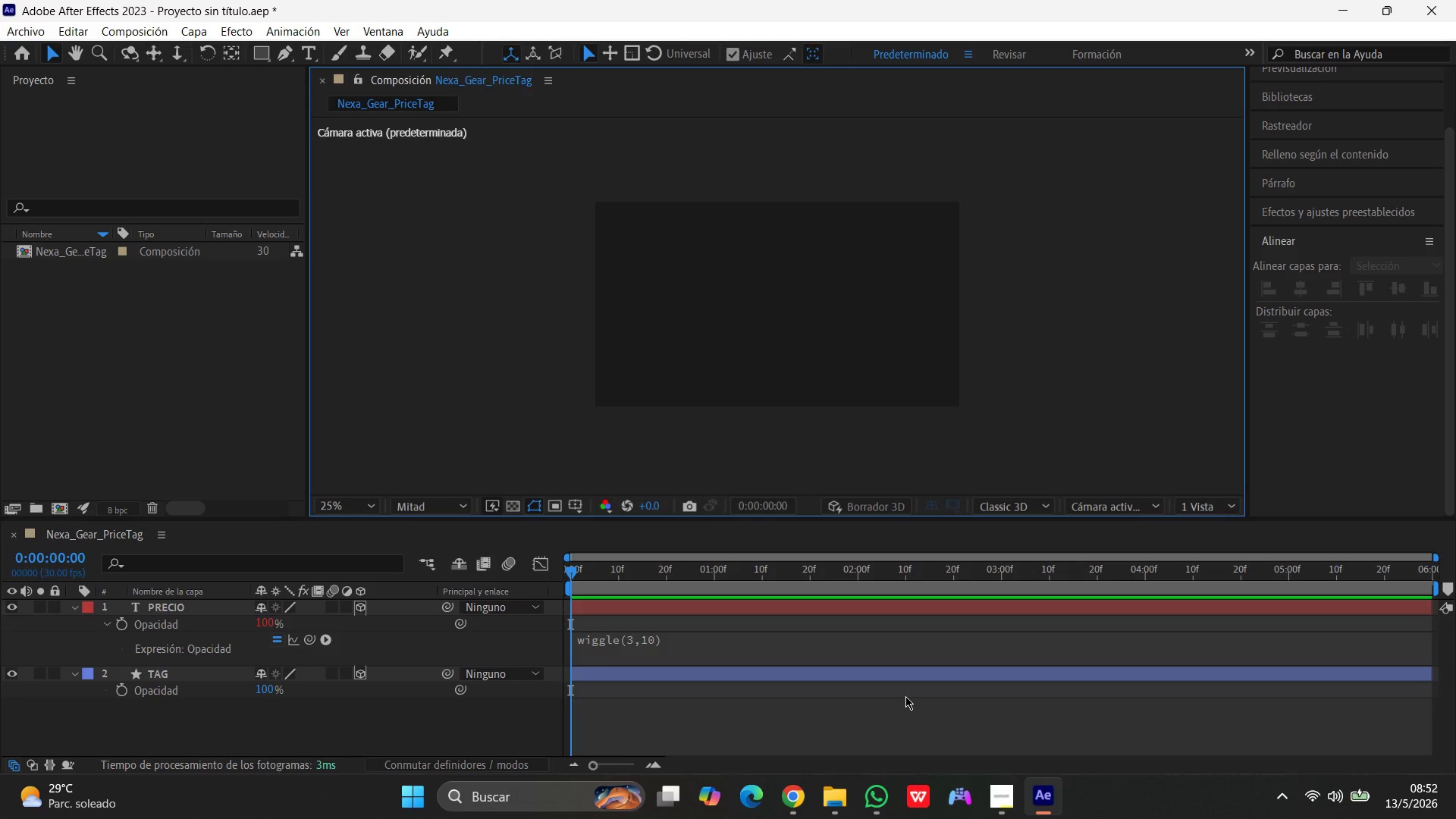 
wait(53.2)
 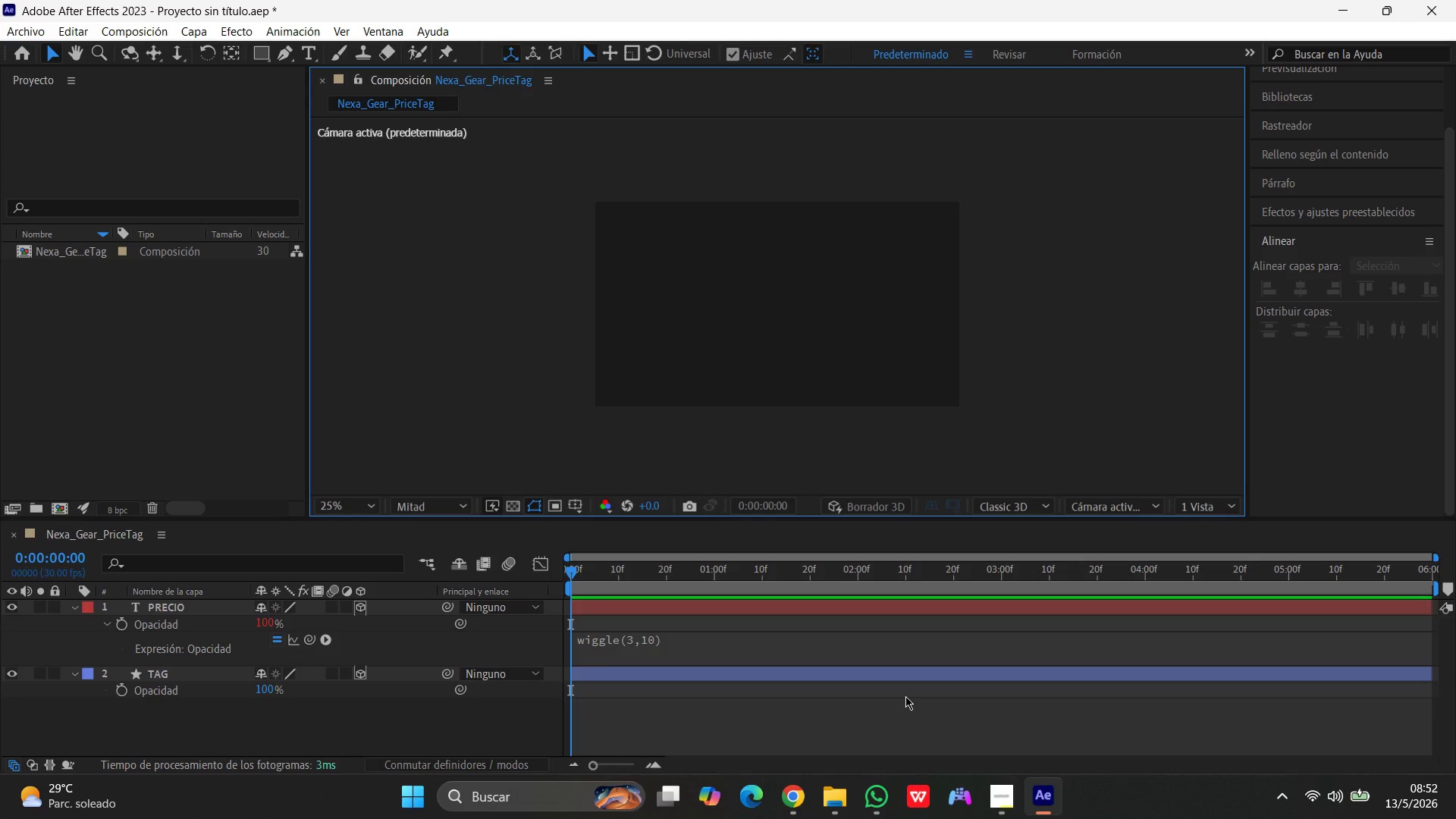 
left_click([841, 701])
 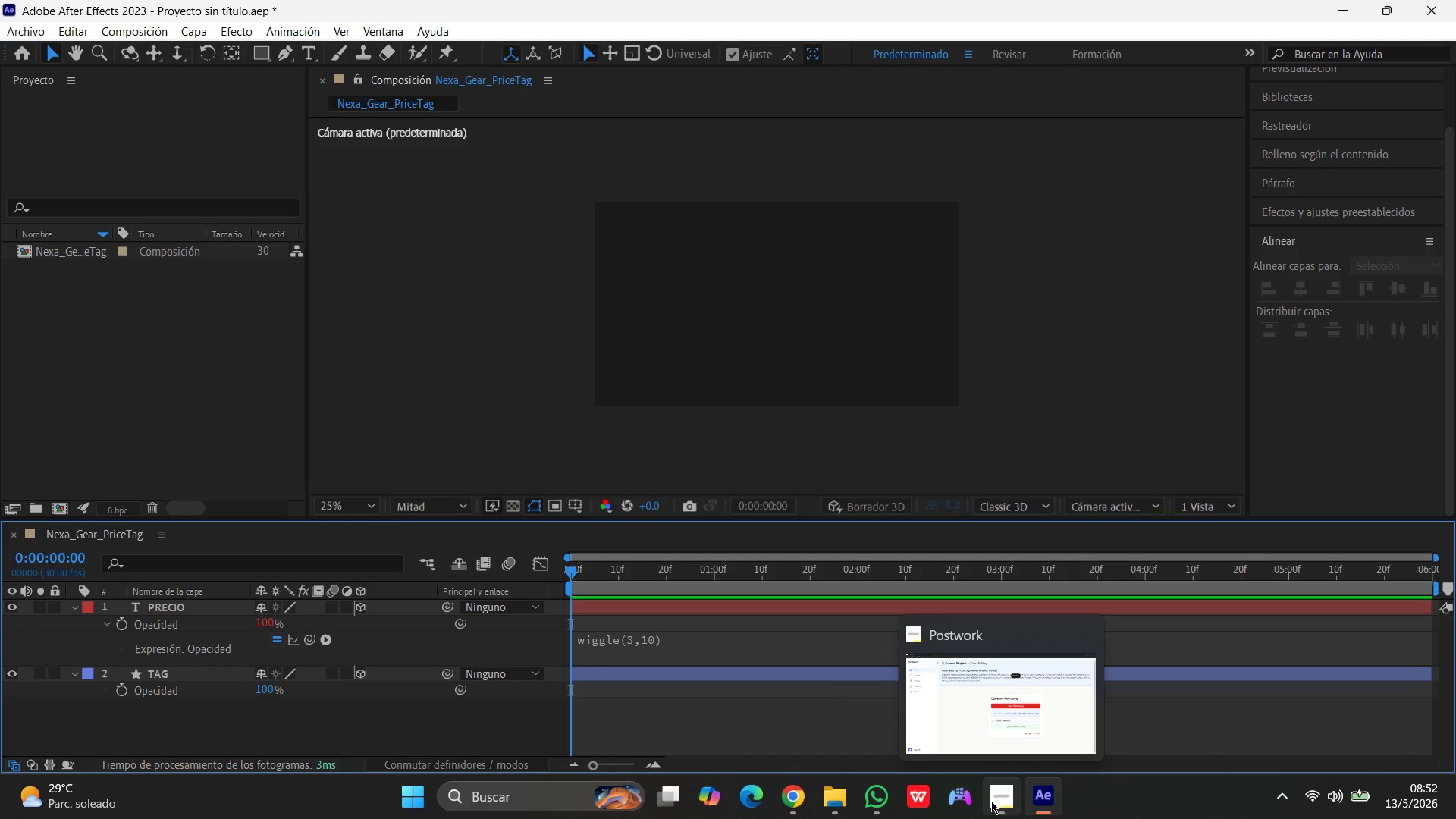 
left_click([1046, 798])
 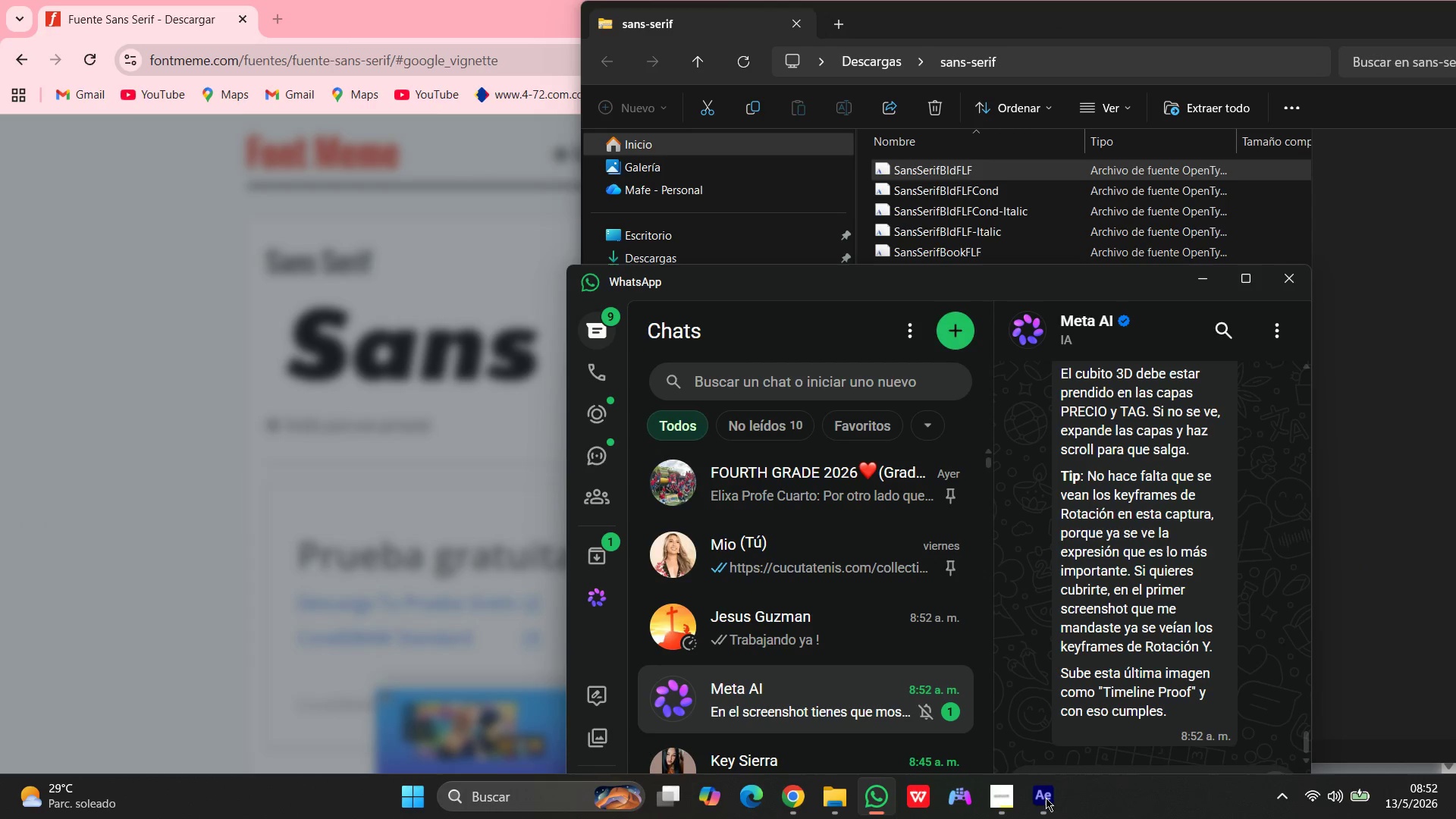 
left_click([1046, 798])
 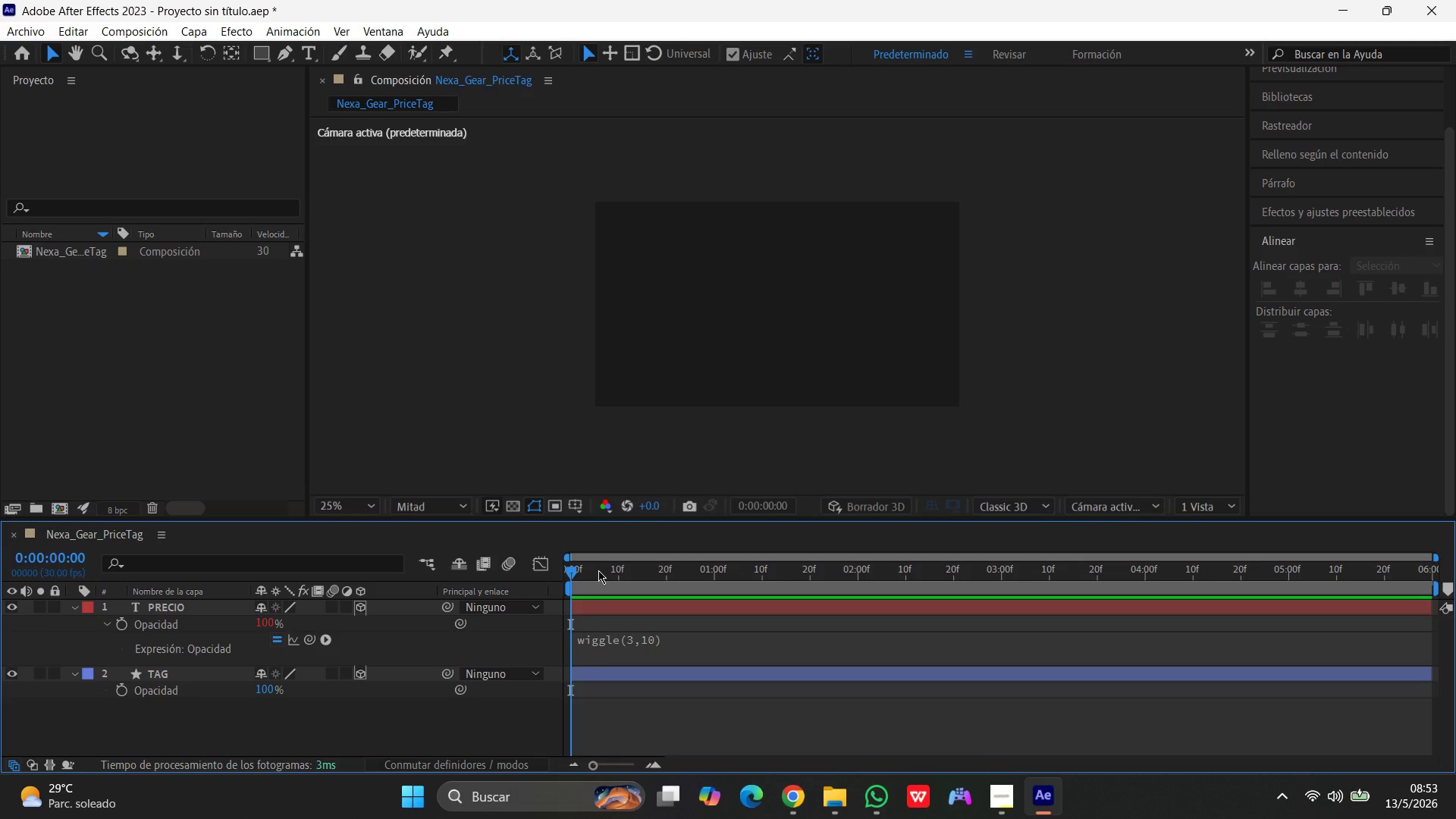 
wait(62.0)
 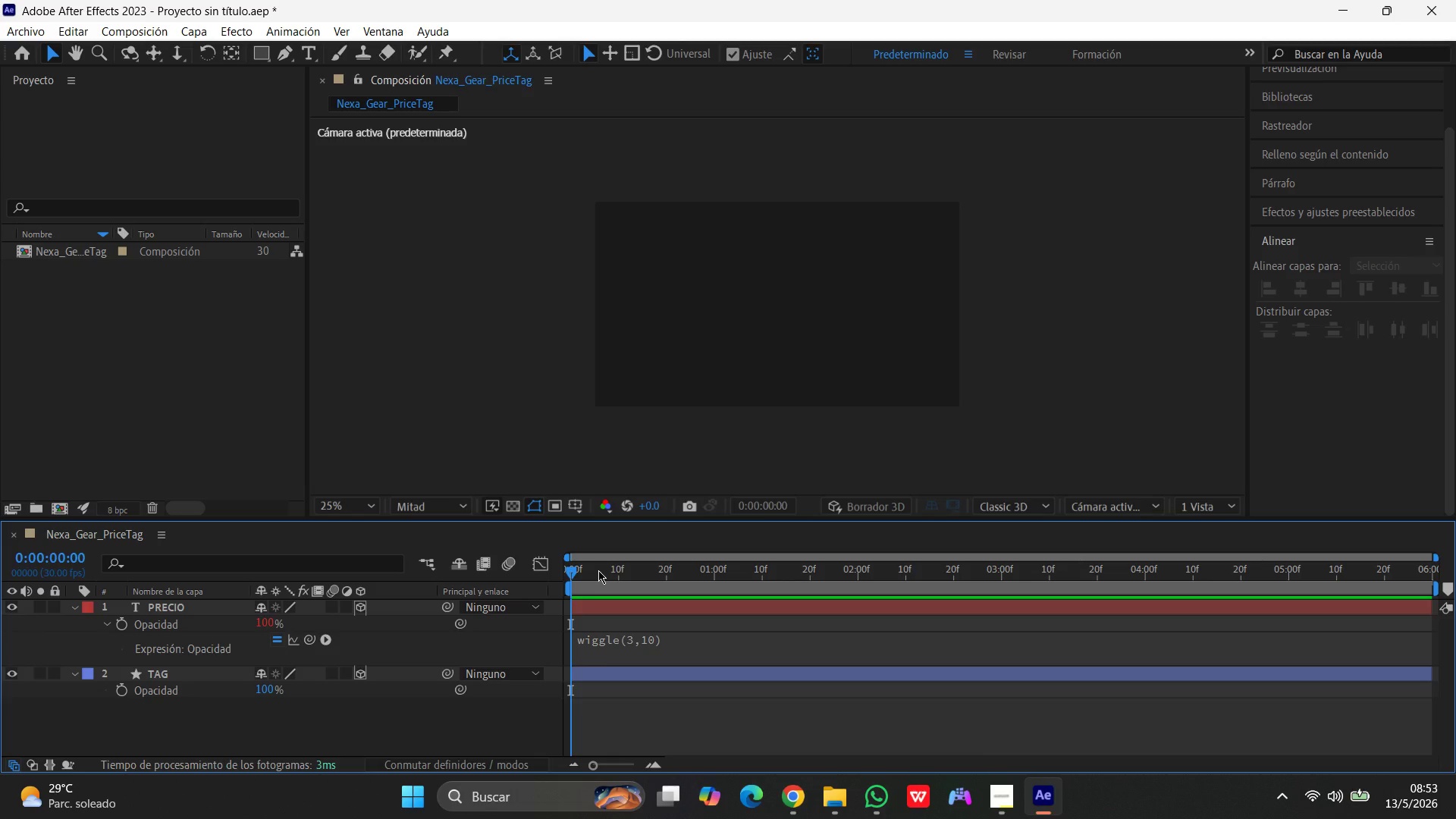 
left_click_drag(start_coordinate=[566, 568], to_coordinate=[427, 598])
 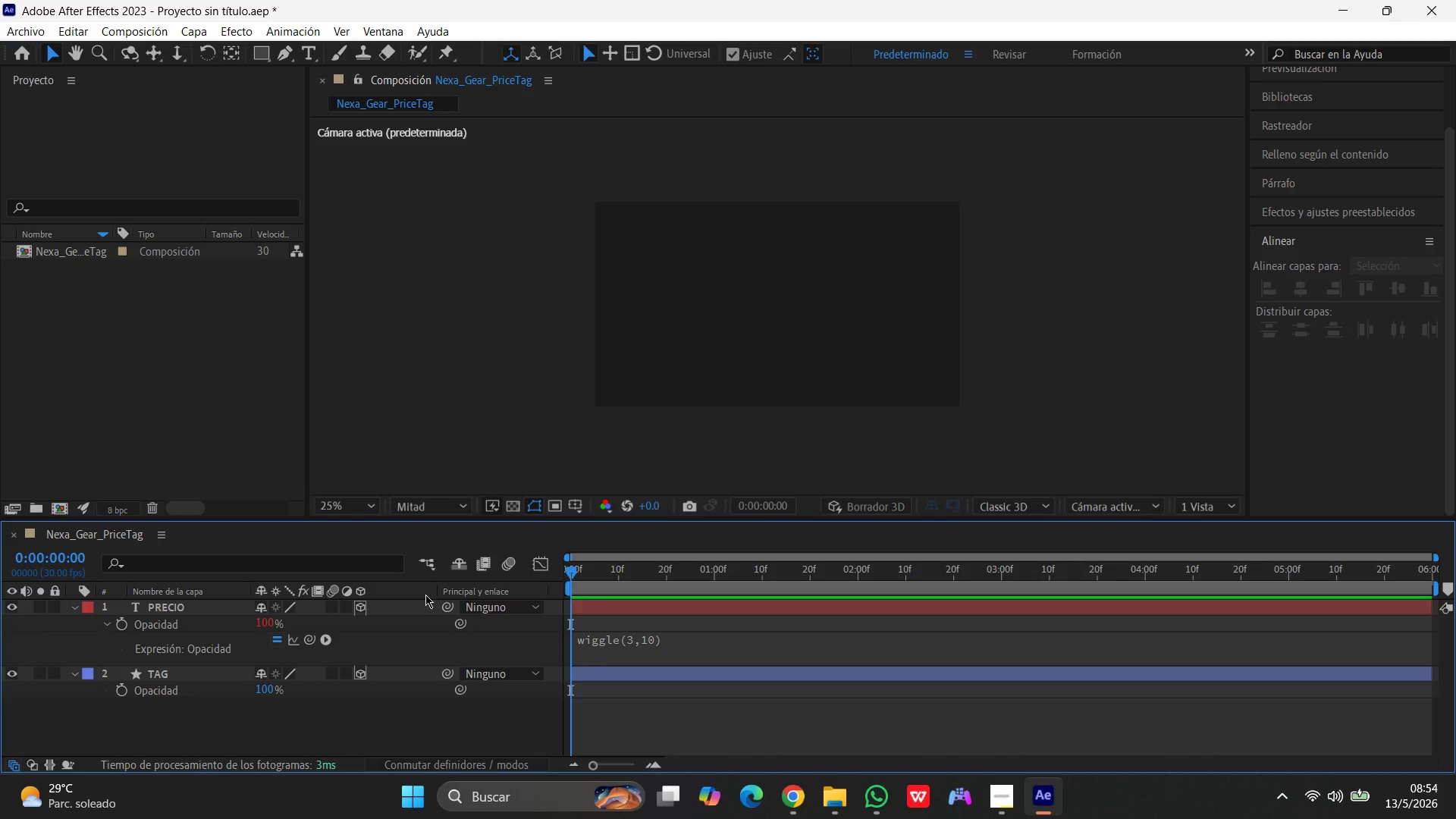 
wait(50.81)
 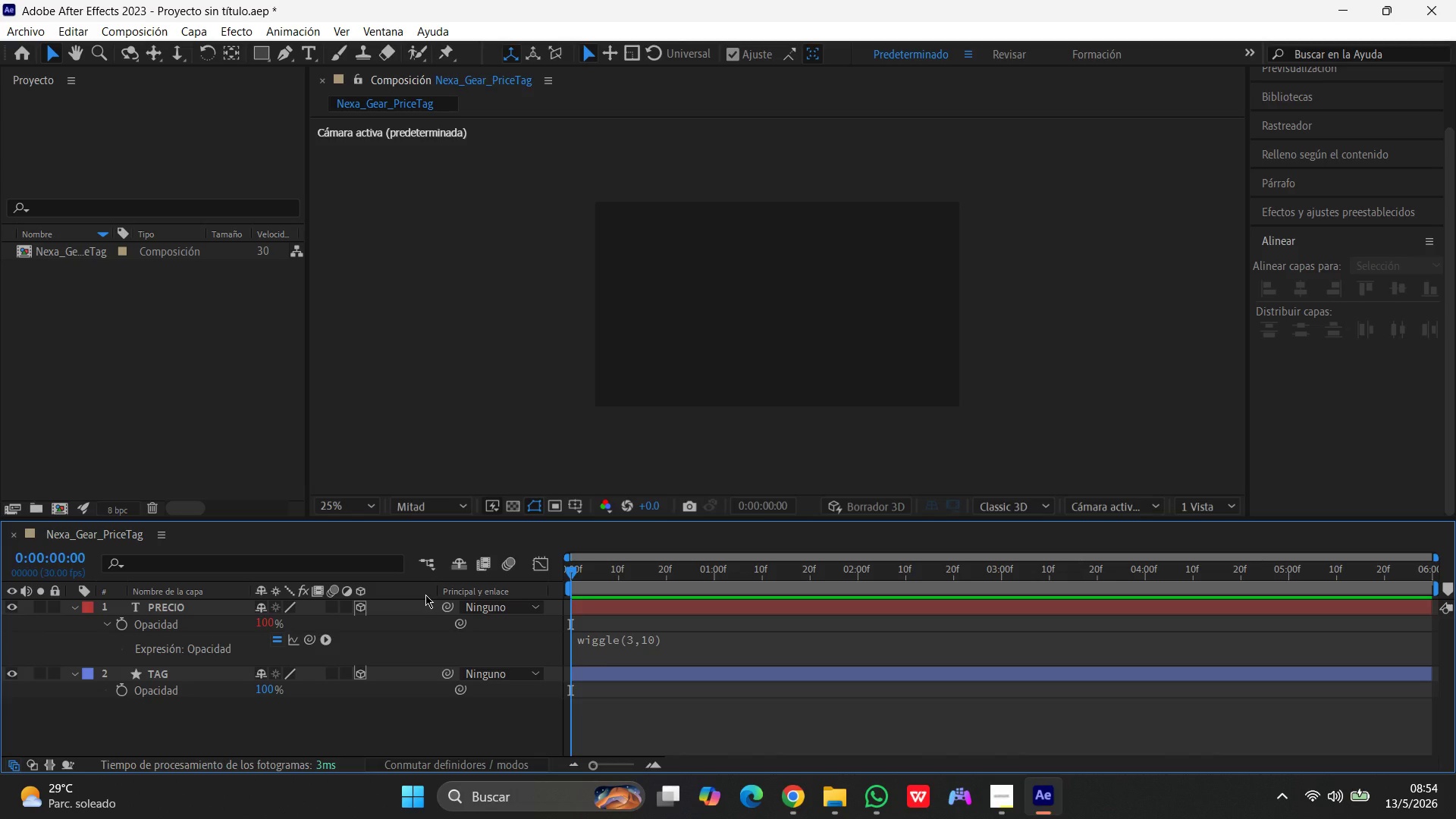 
left_click([1013, 806])